 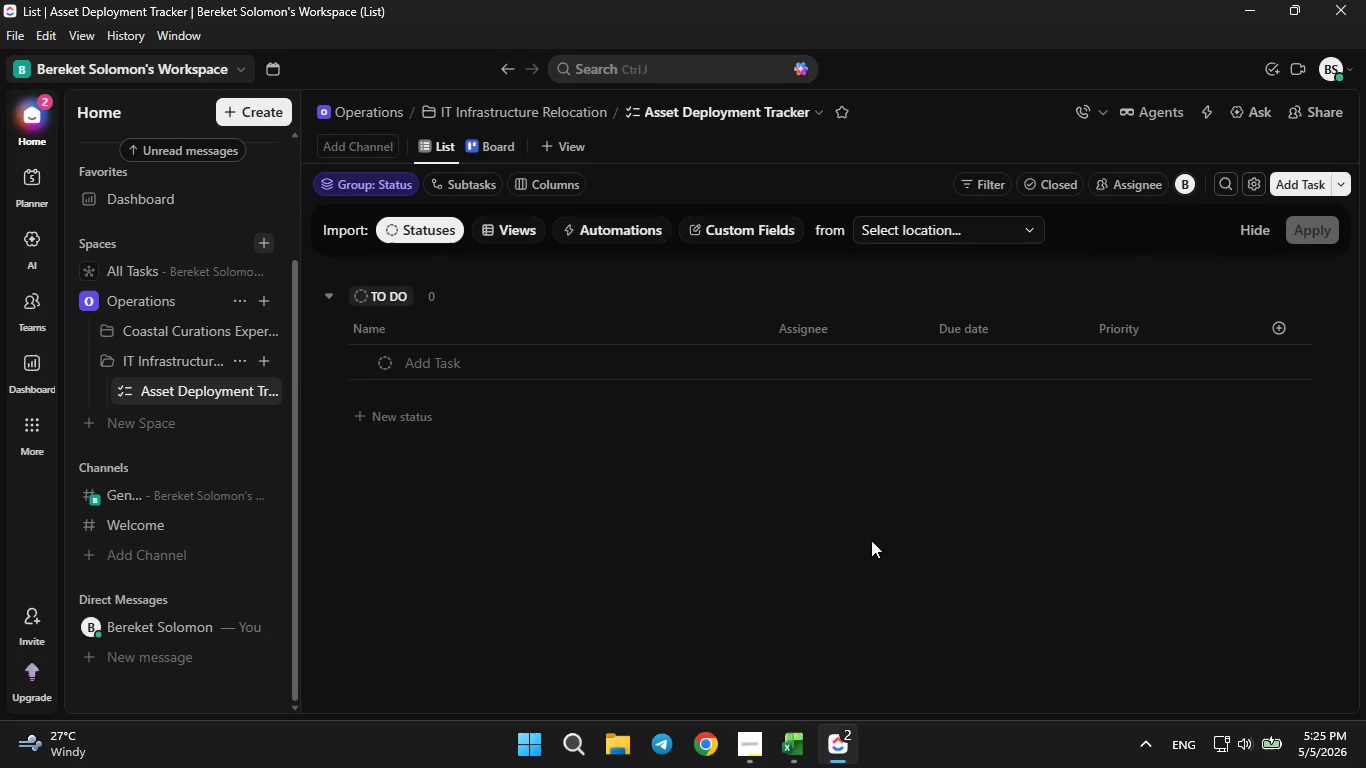 
scroll: coordinate [581, 611], scroll_direction: up, amount: 1.0
 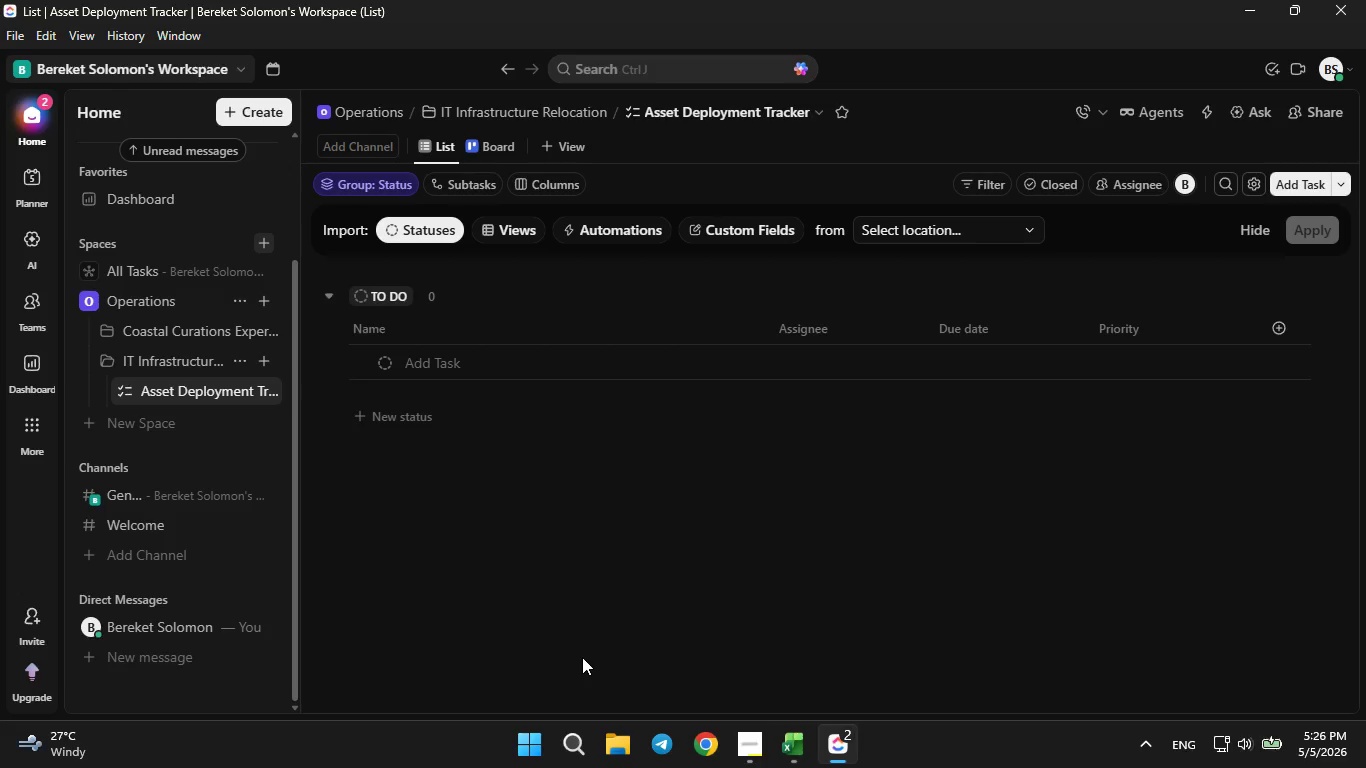 
wait(20.76)
 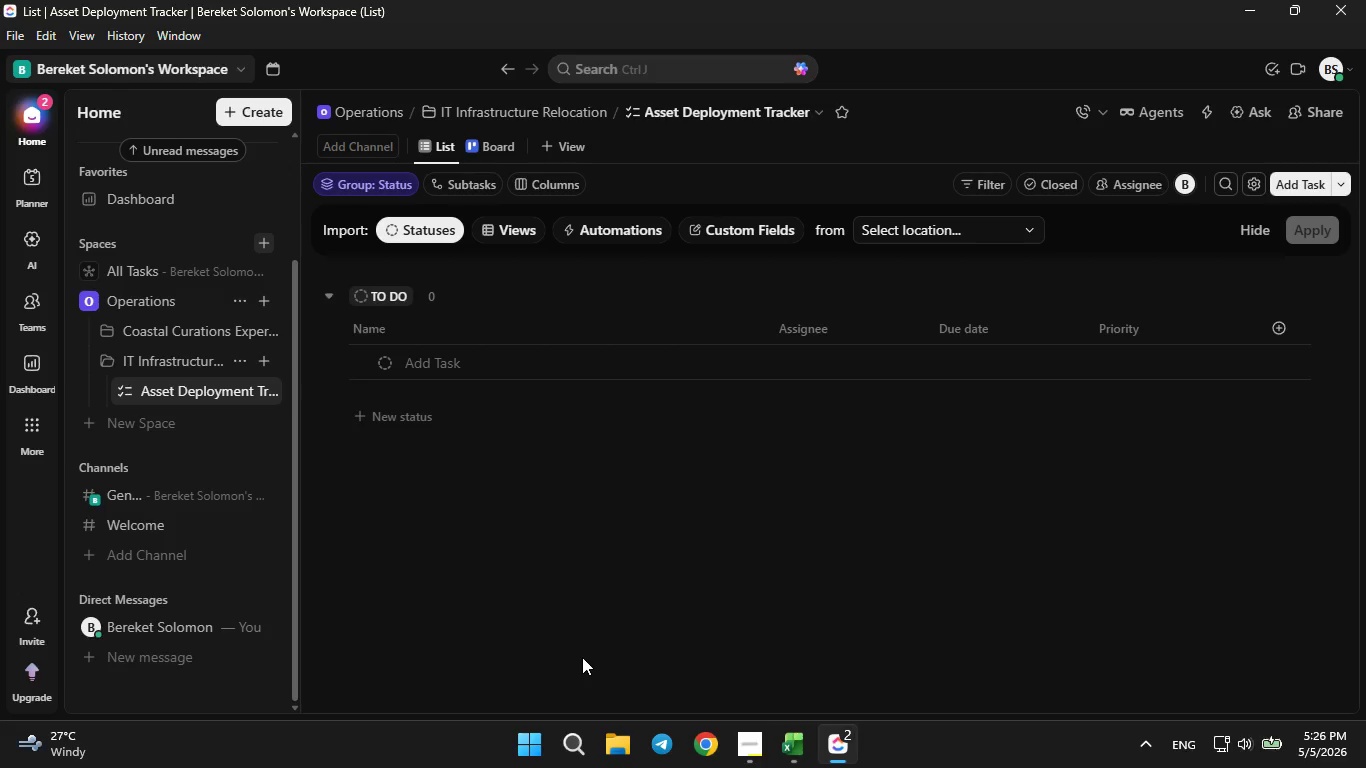 
left_click([242, 394])
 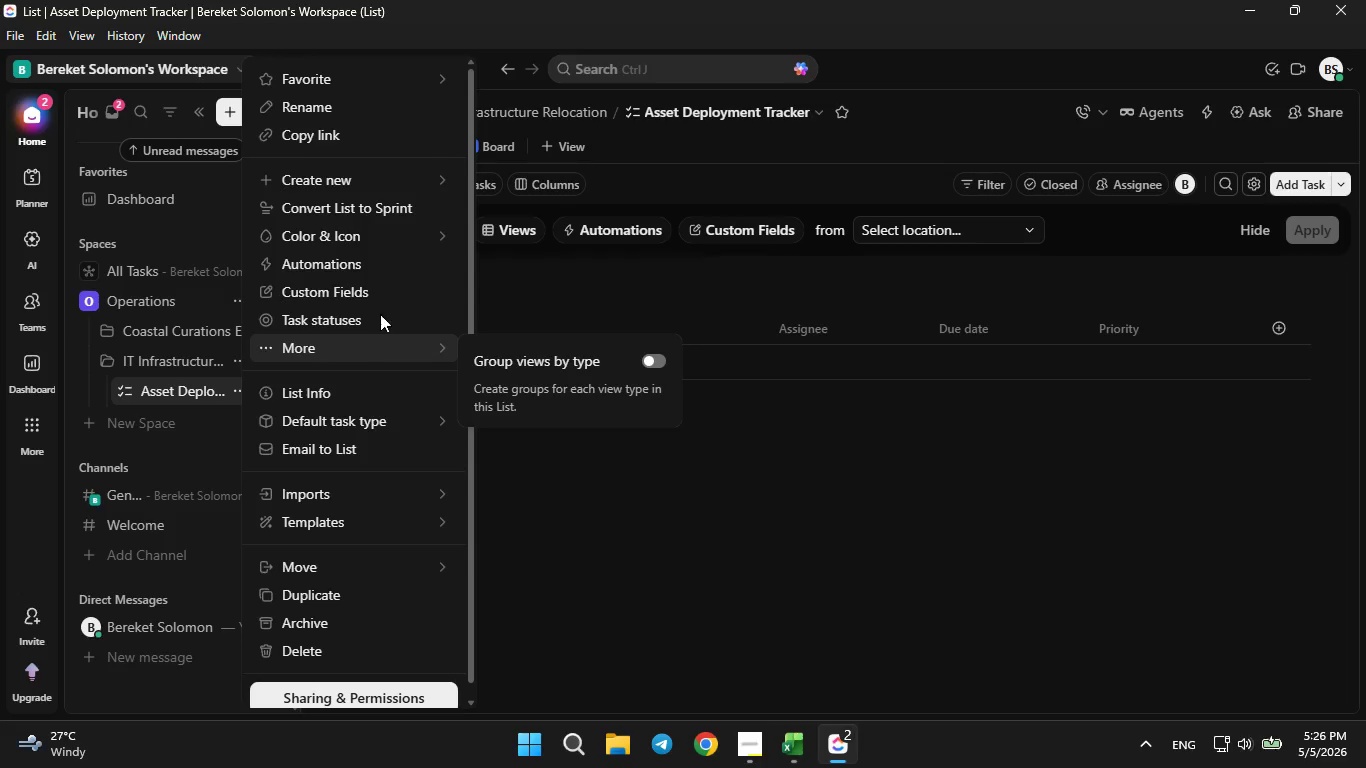 
left_click_drag(start_coordinate=[391, 289], to_coordinate=[394, 284])
 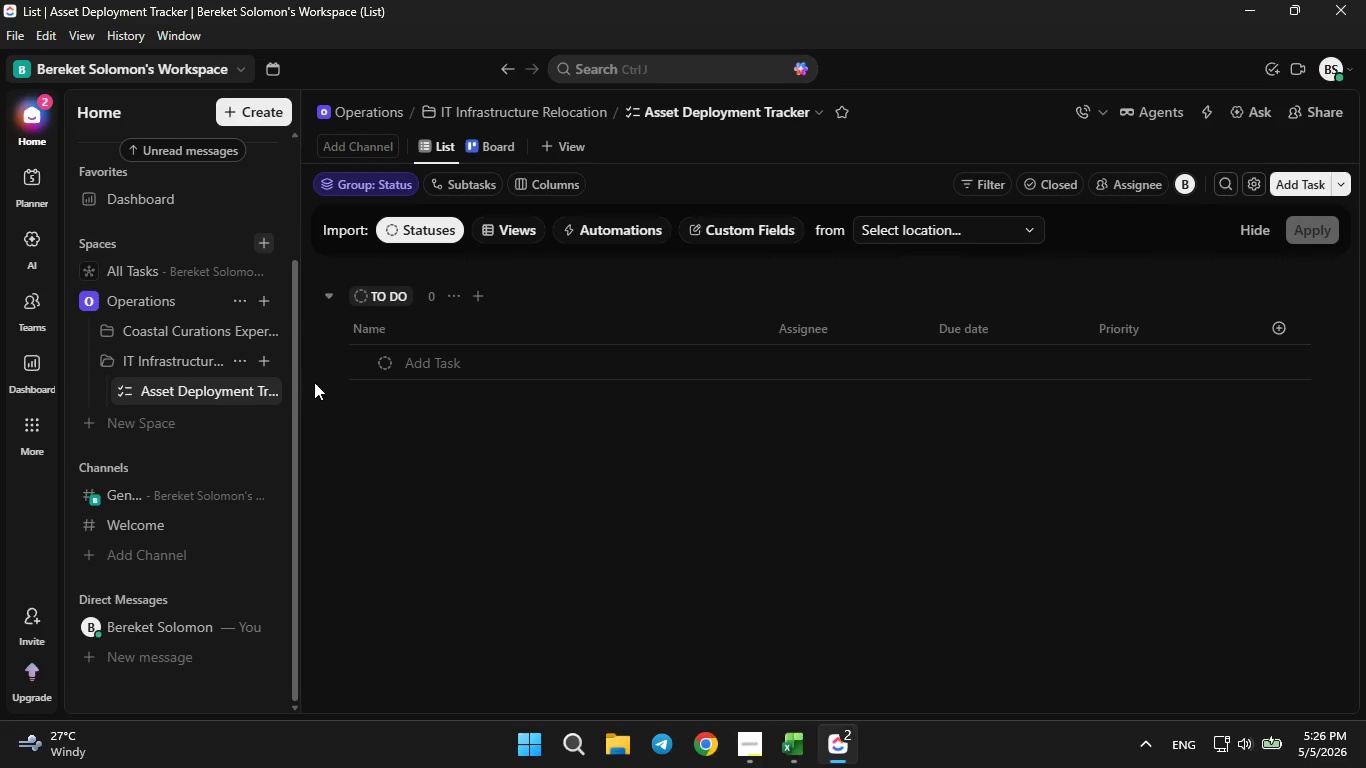 
wait(6.22)
 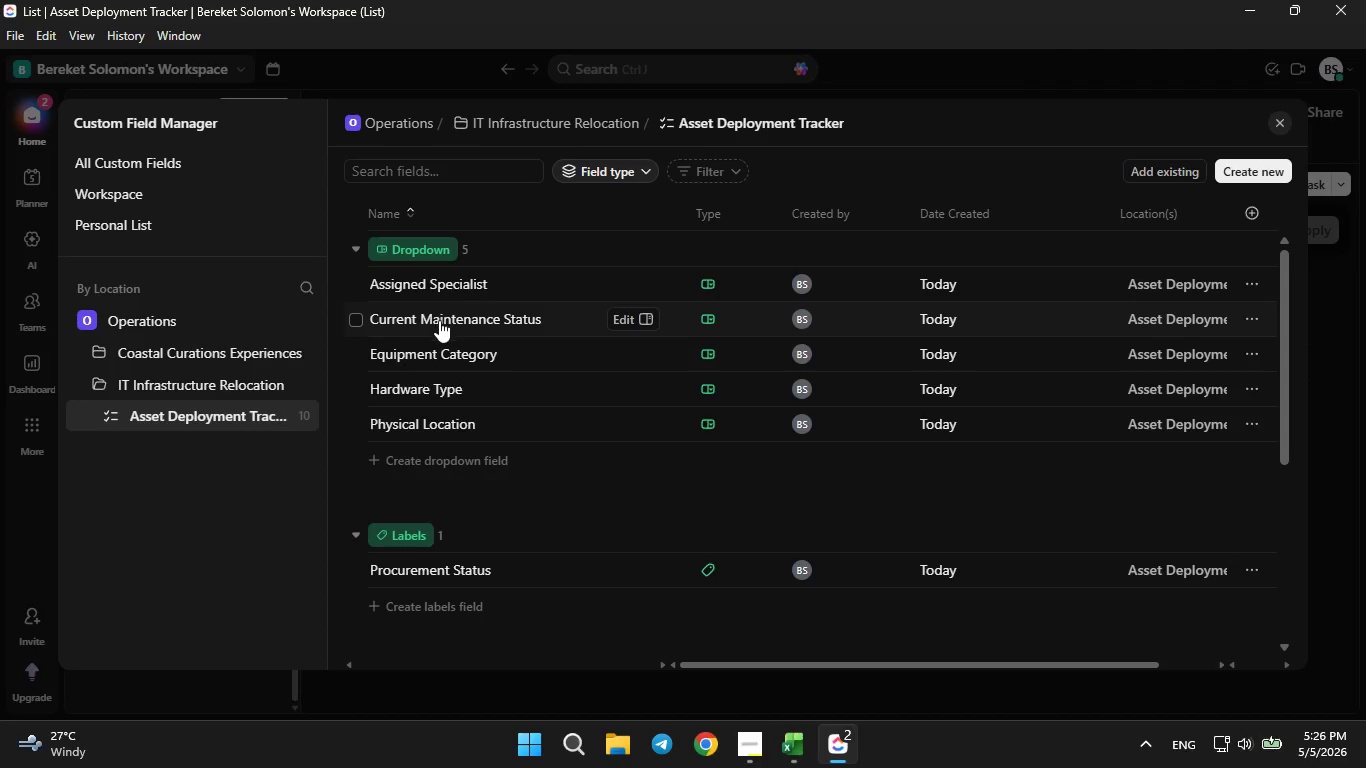 
left_click([234, 394])
 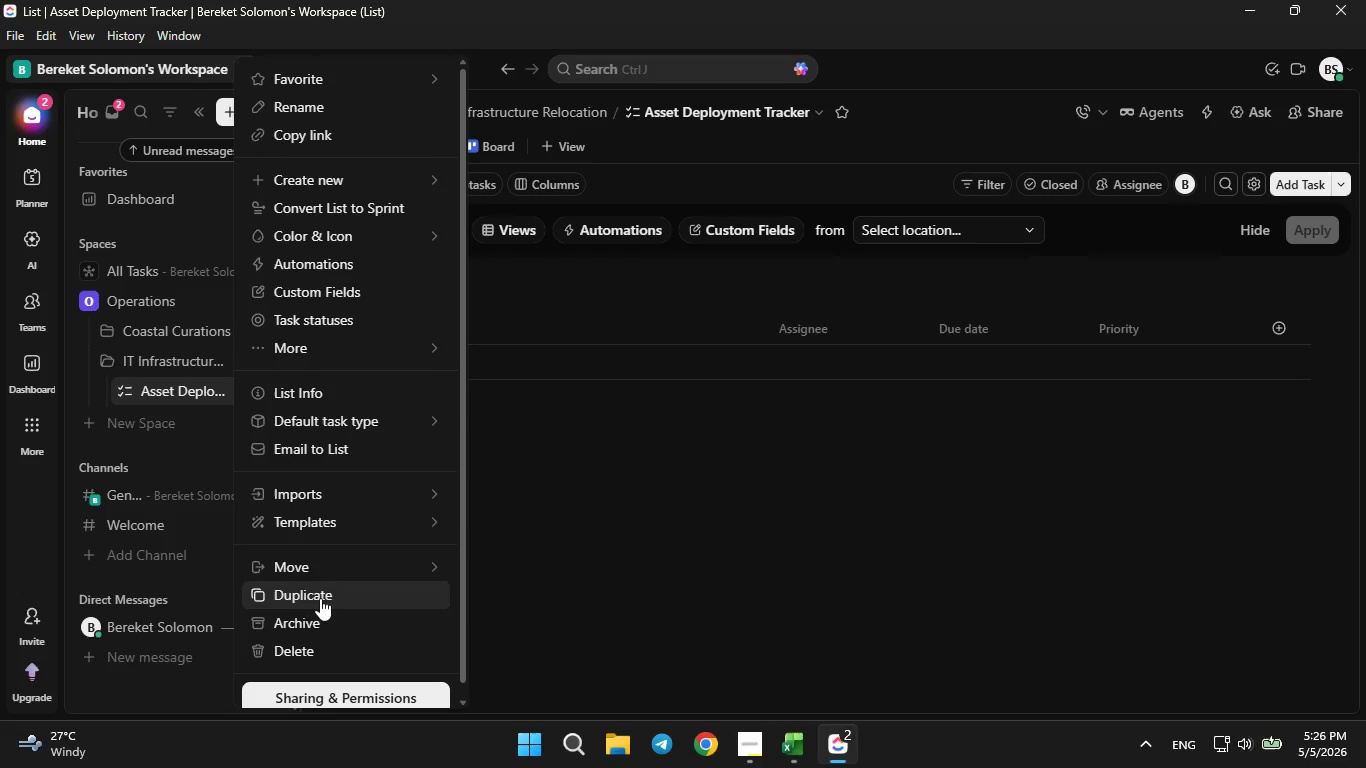 
mouse_move([360, 494])
 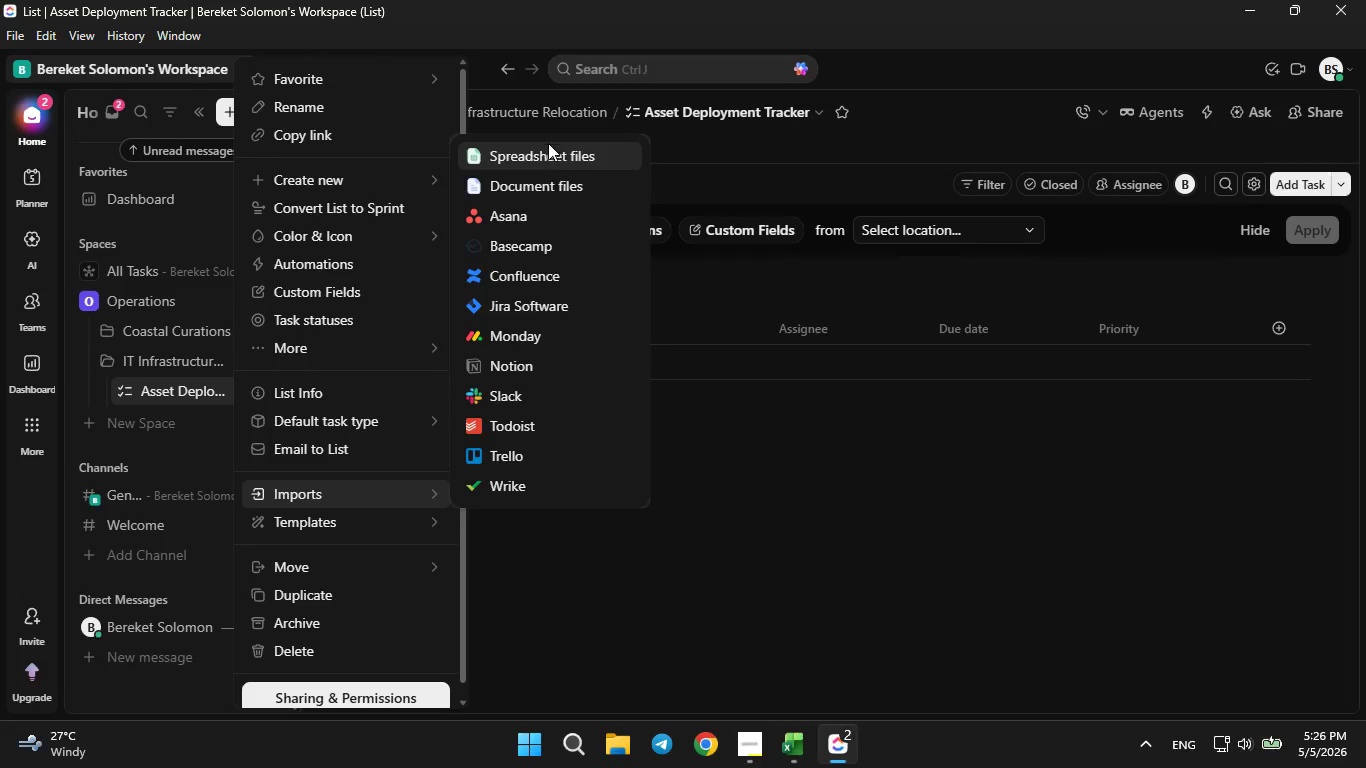 
left_click([548, 152])
 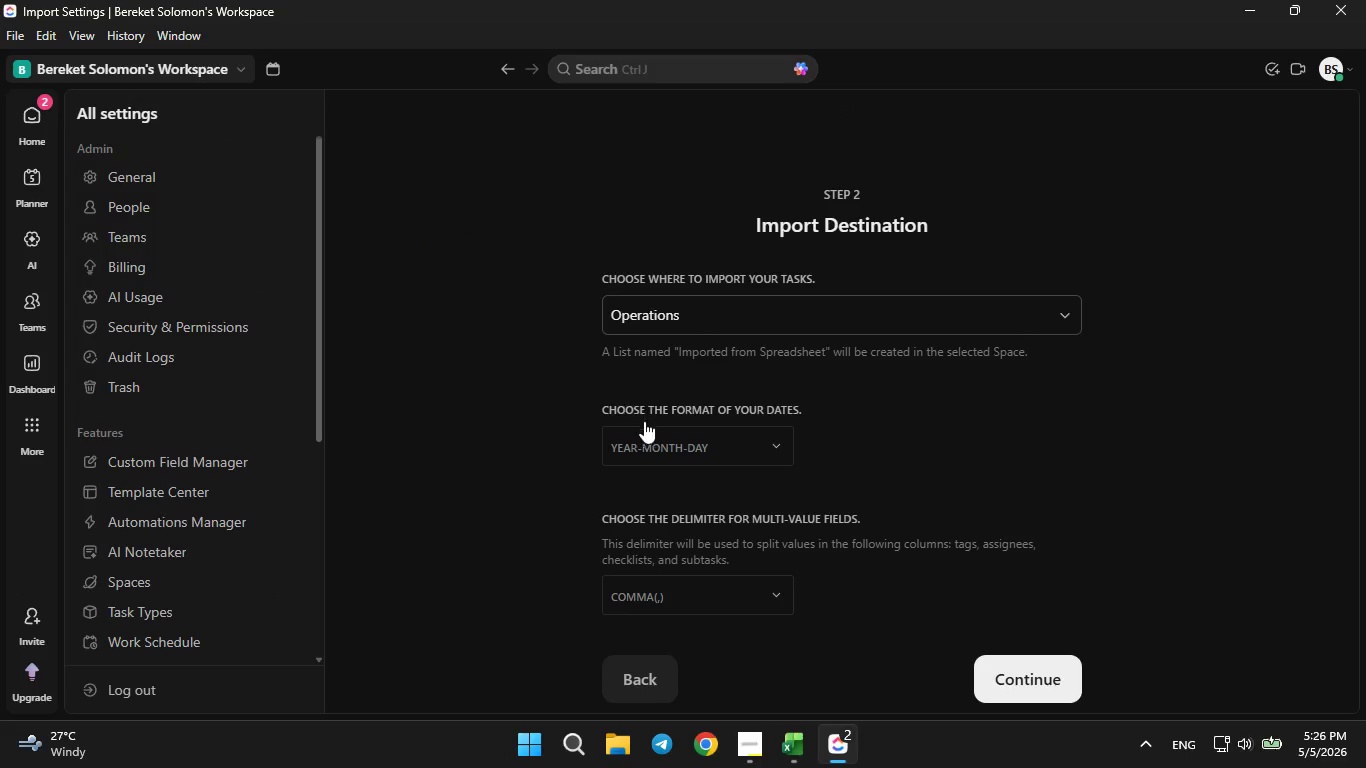 
left_click([660, 438])
 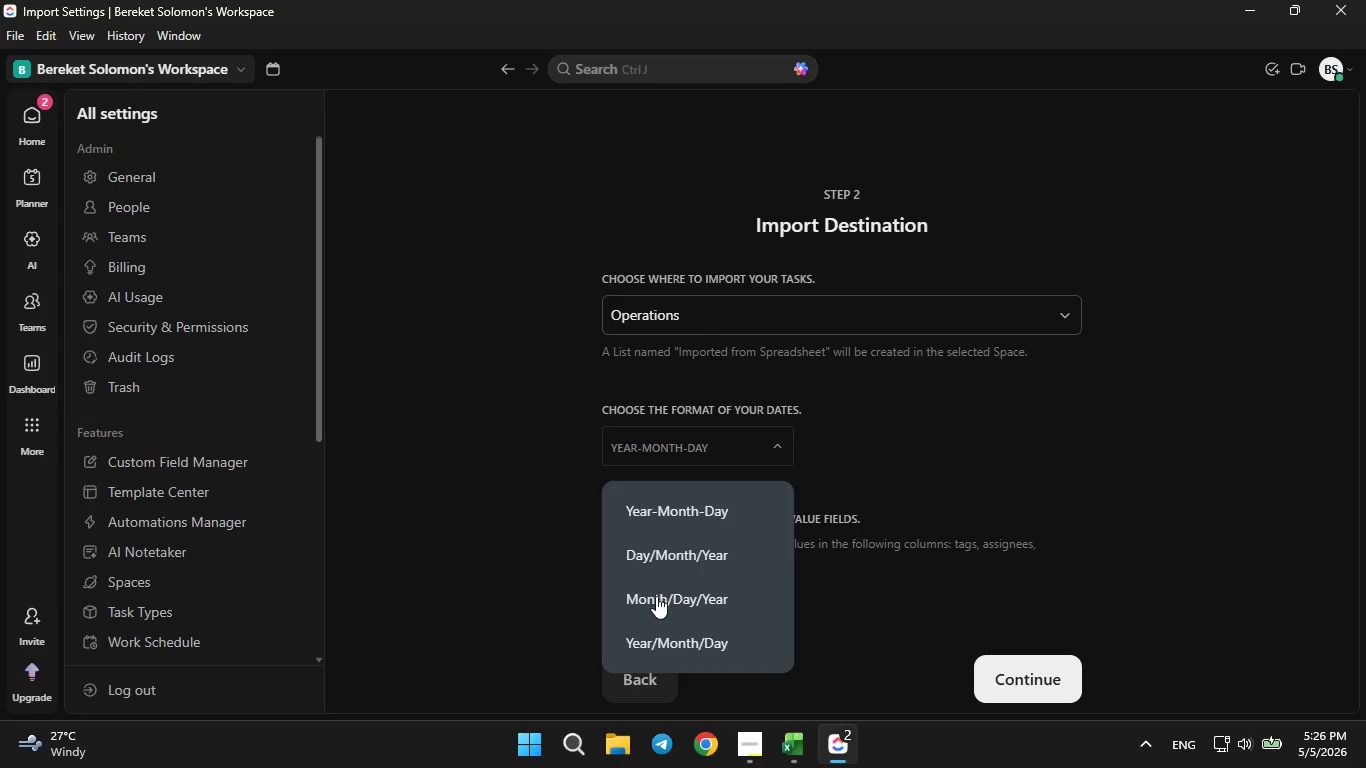 
left_click([656, 596])
 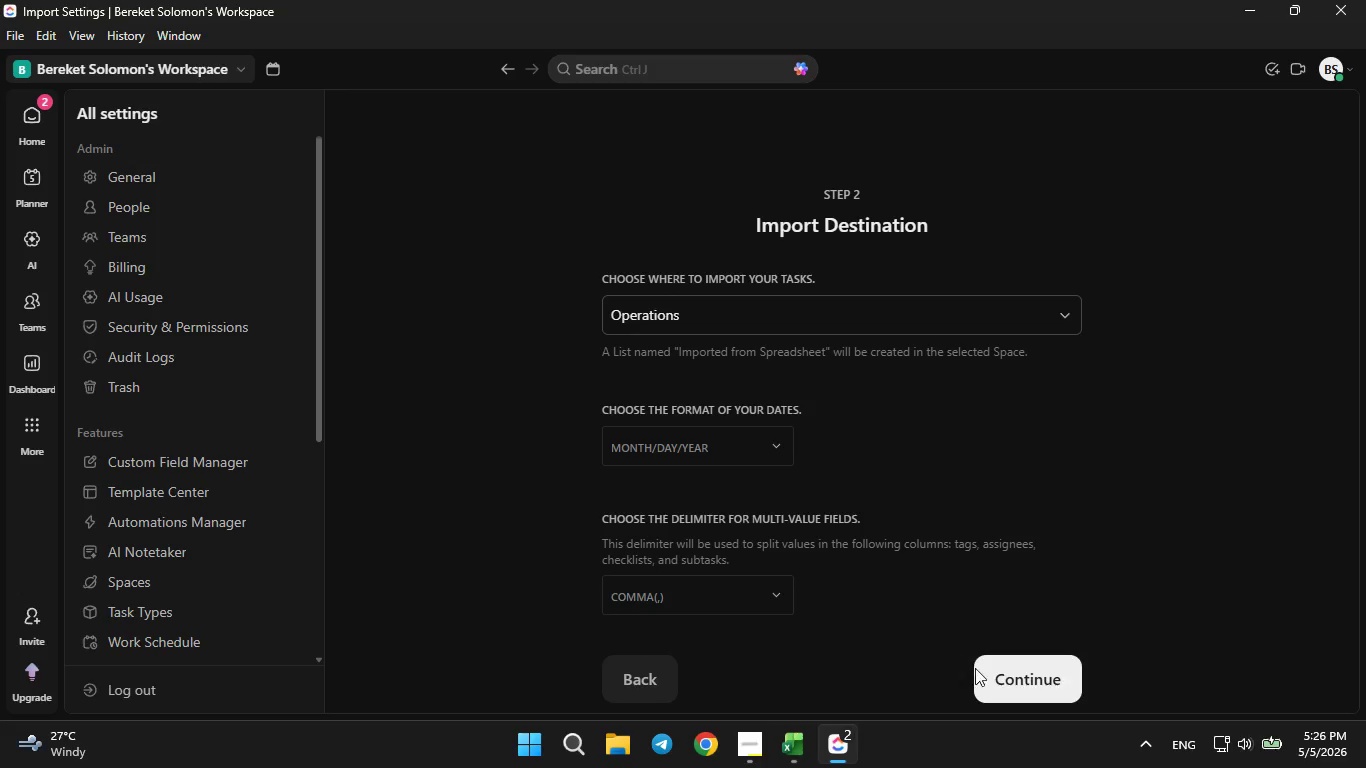 
left_click([994, 675])
 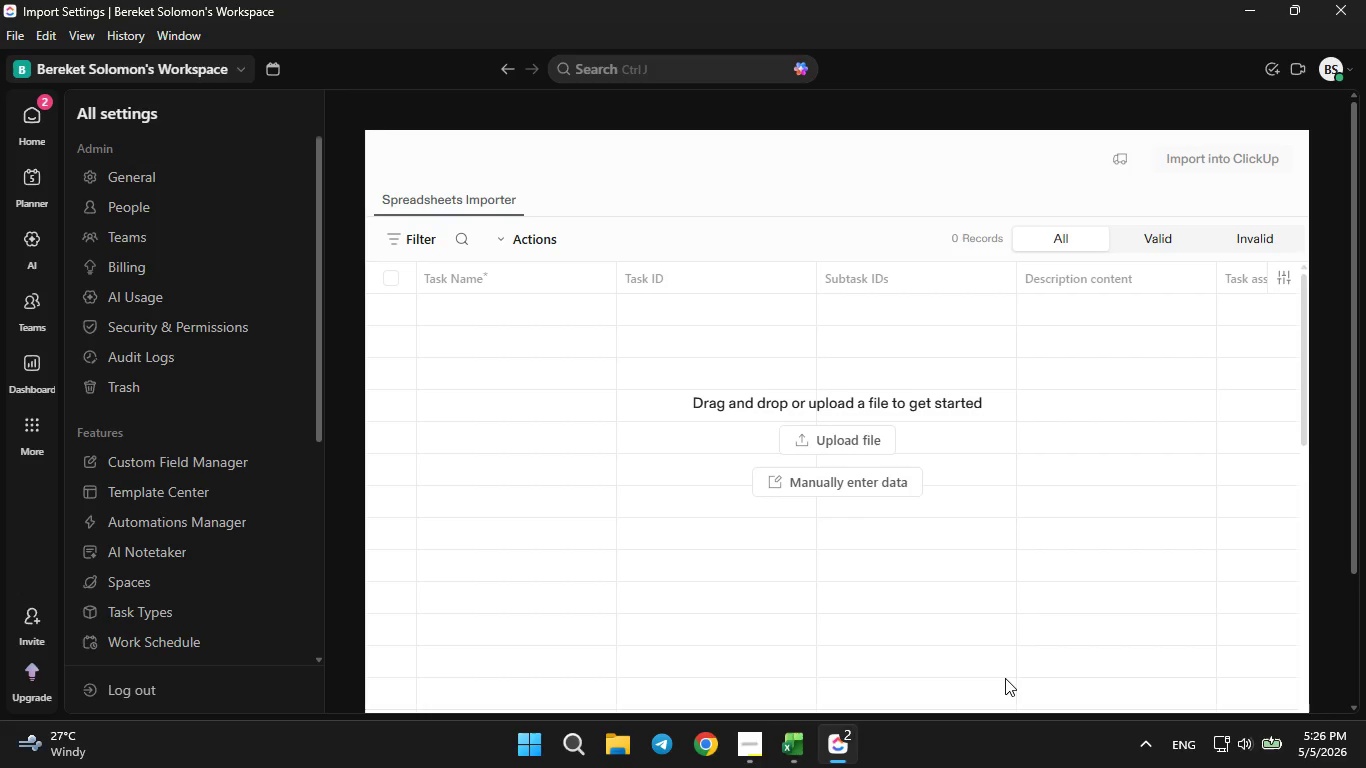 
wait(13.03)
 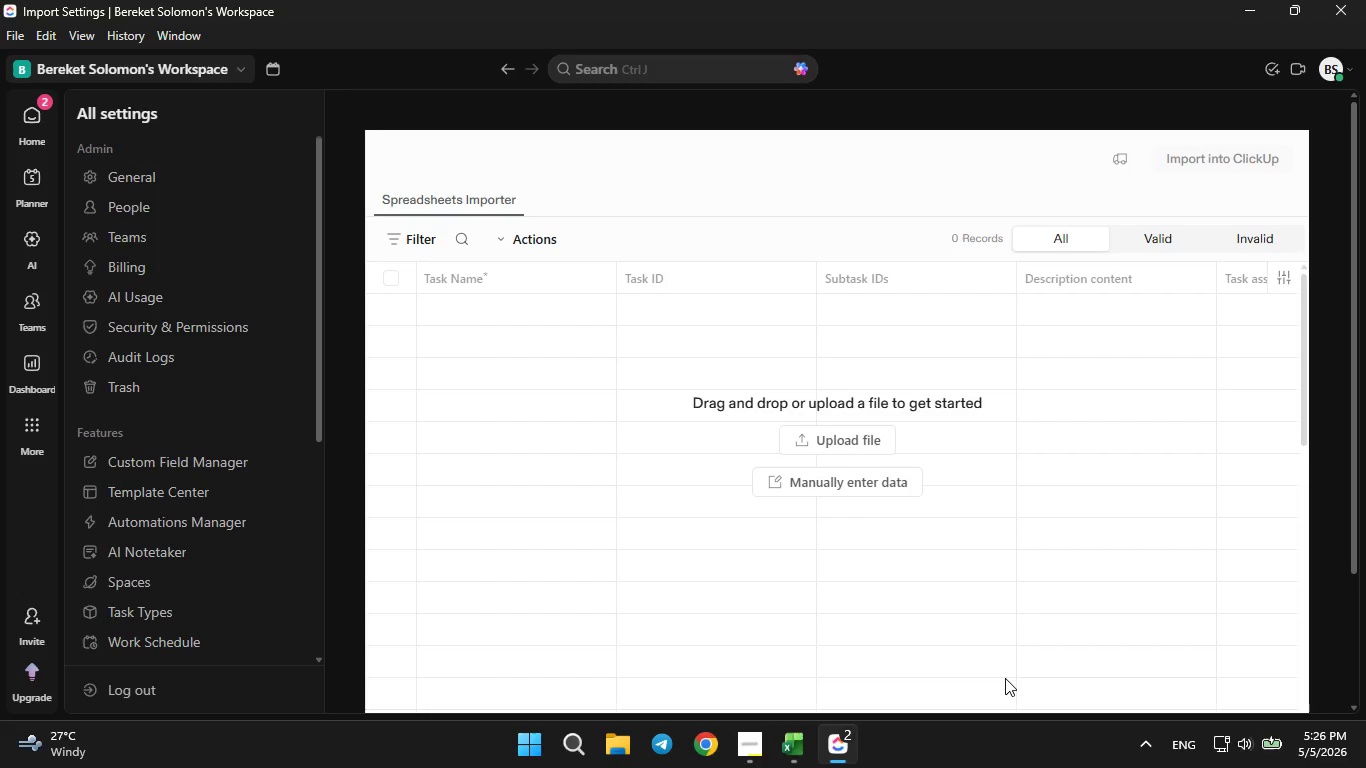 
left_click([453, 387])
 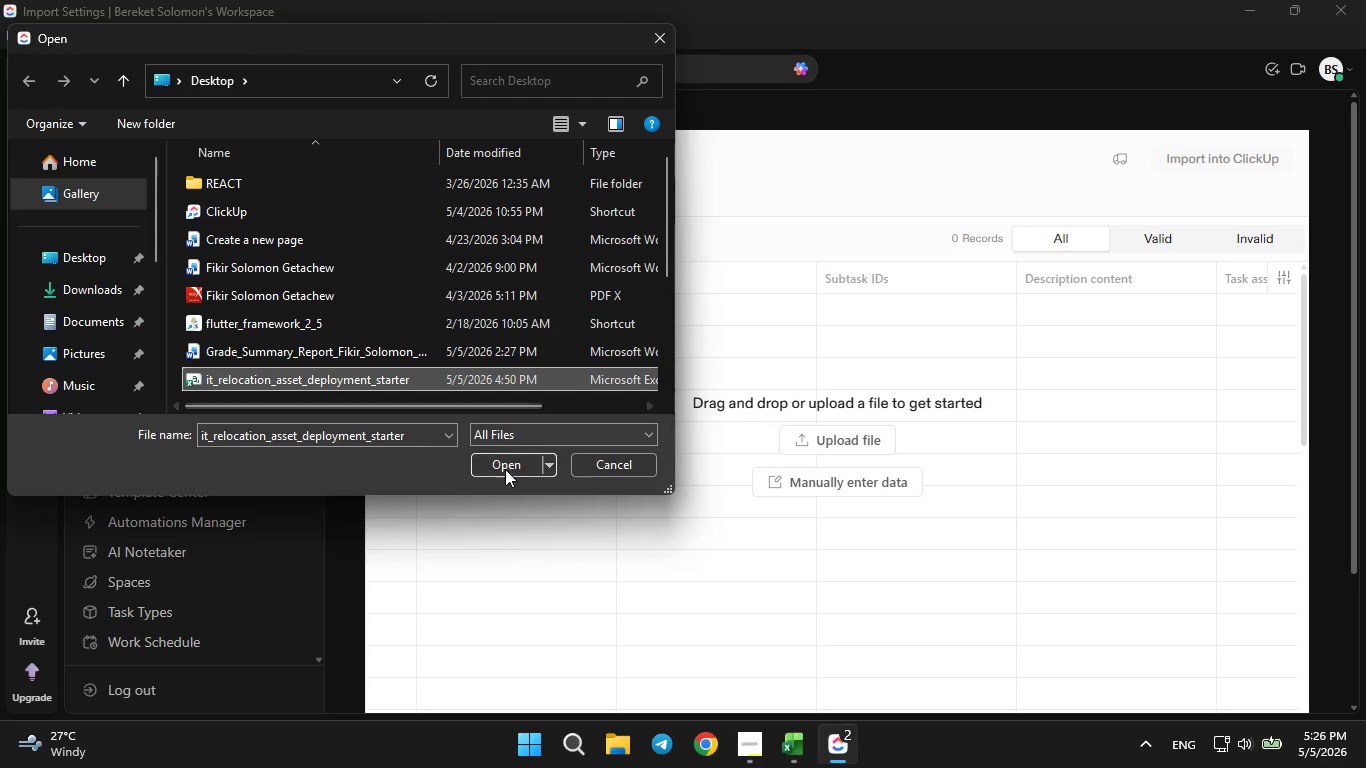 
left_click([505, 473])
 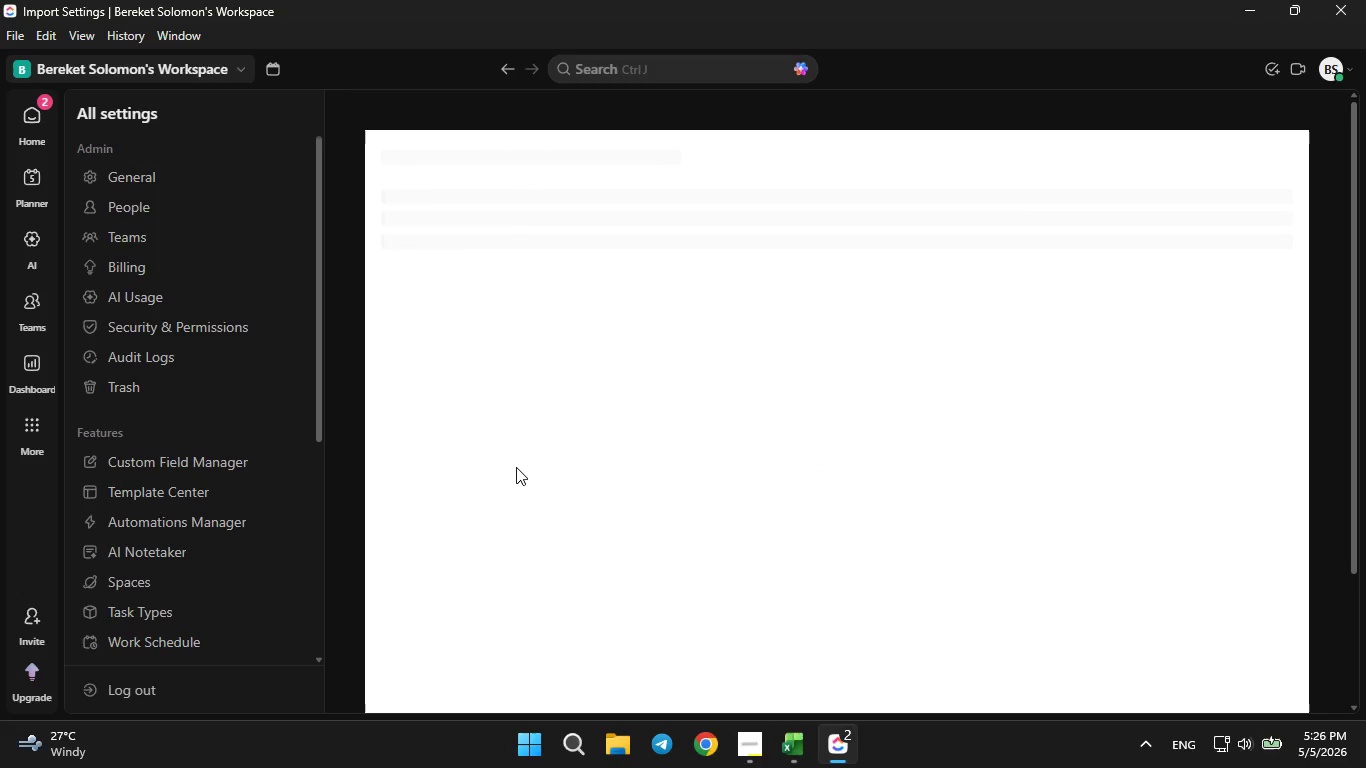 
wait(13.47)
 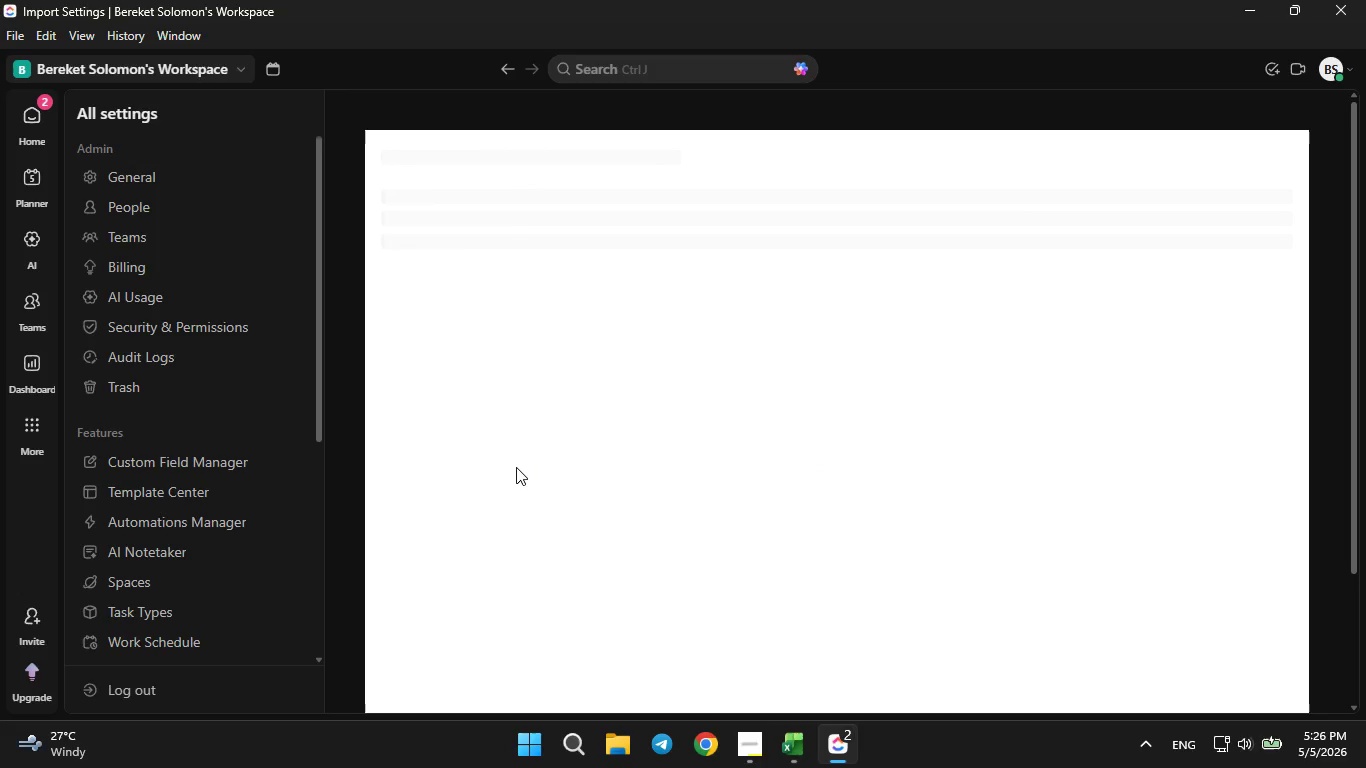 
left_click([736, 335])
 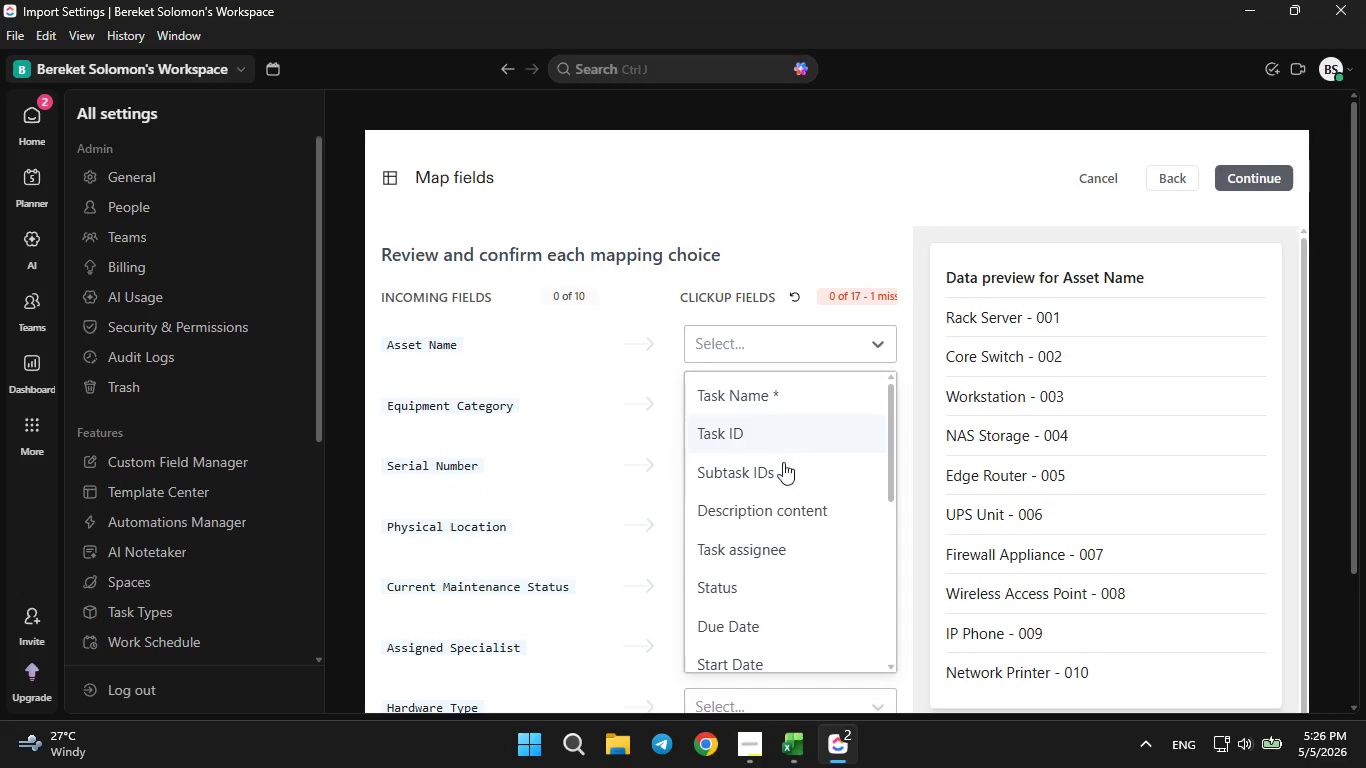 
scroll: coordinate [756, 576], scroll_direction: down, amount: 9.0
 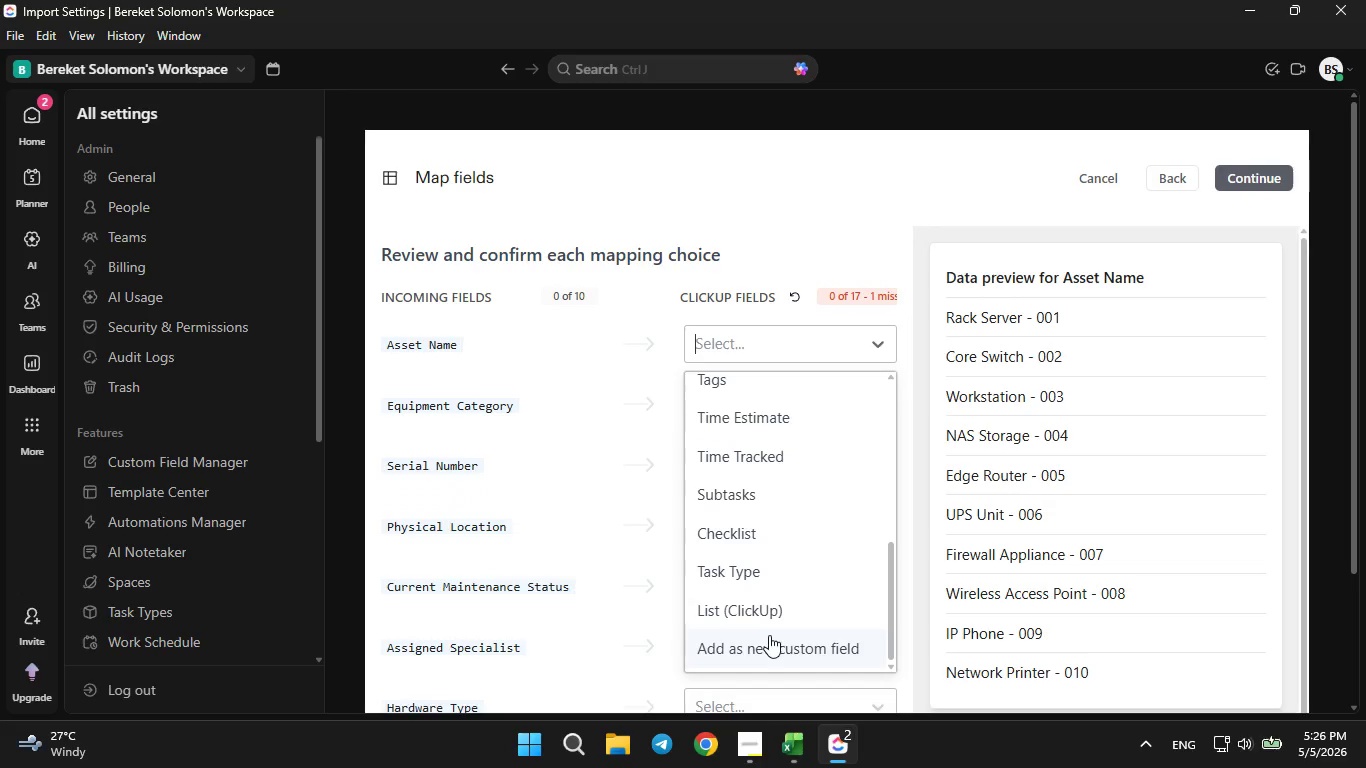 
left_click([771, 635])
 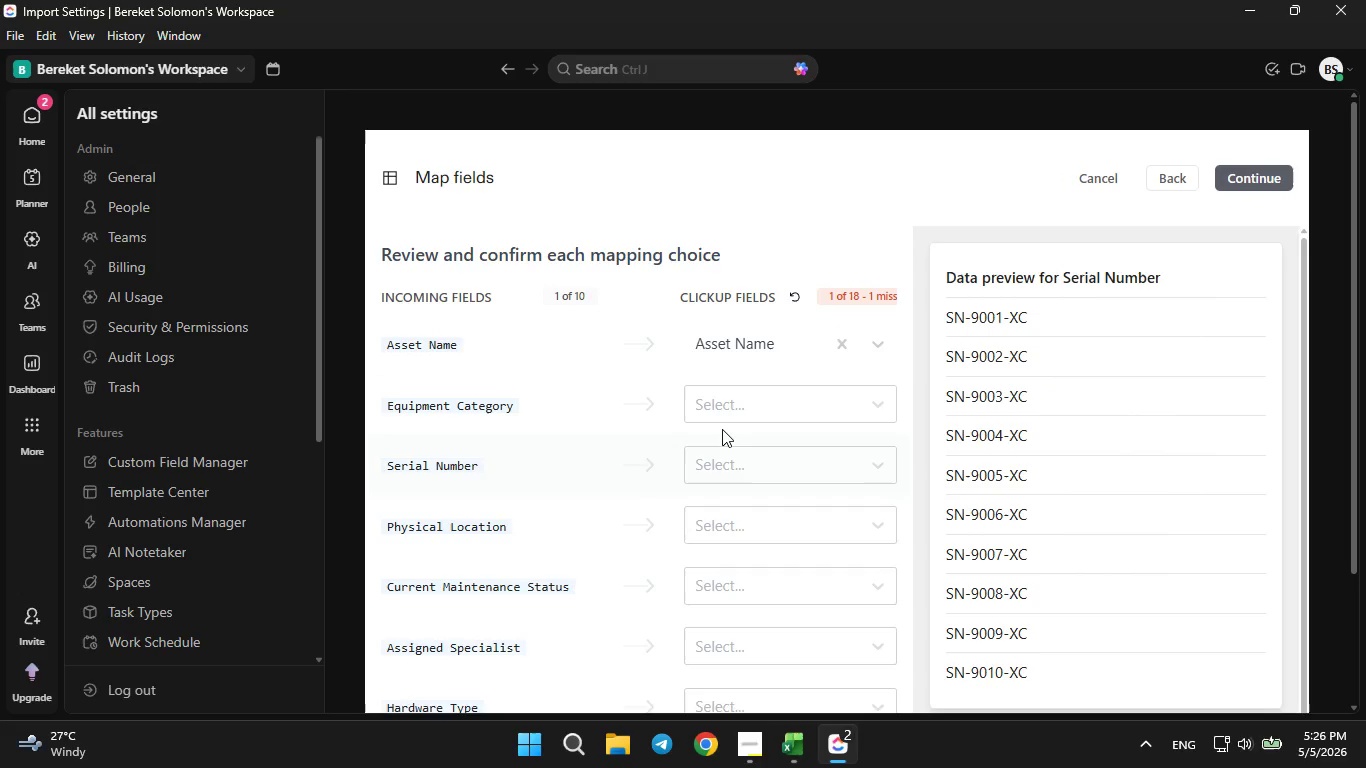 
left_click([731, 403])
 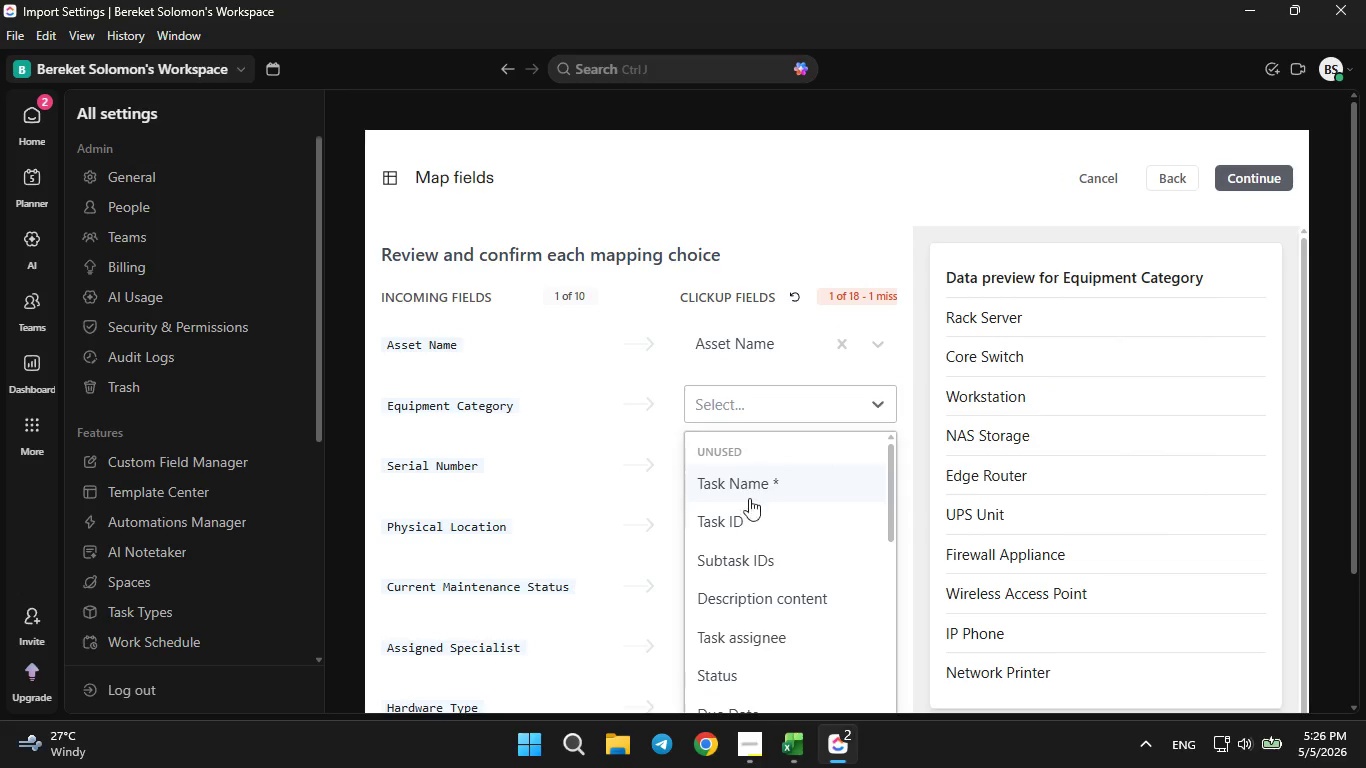 
scroll: coordinate [755, 535], scroll_direction: down, amount: 13.0
 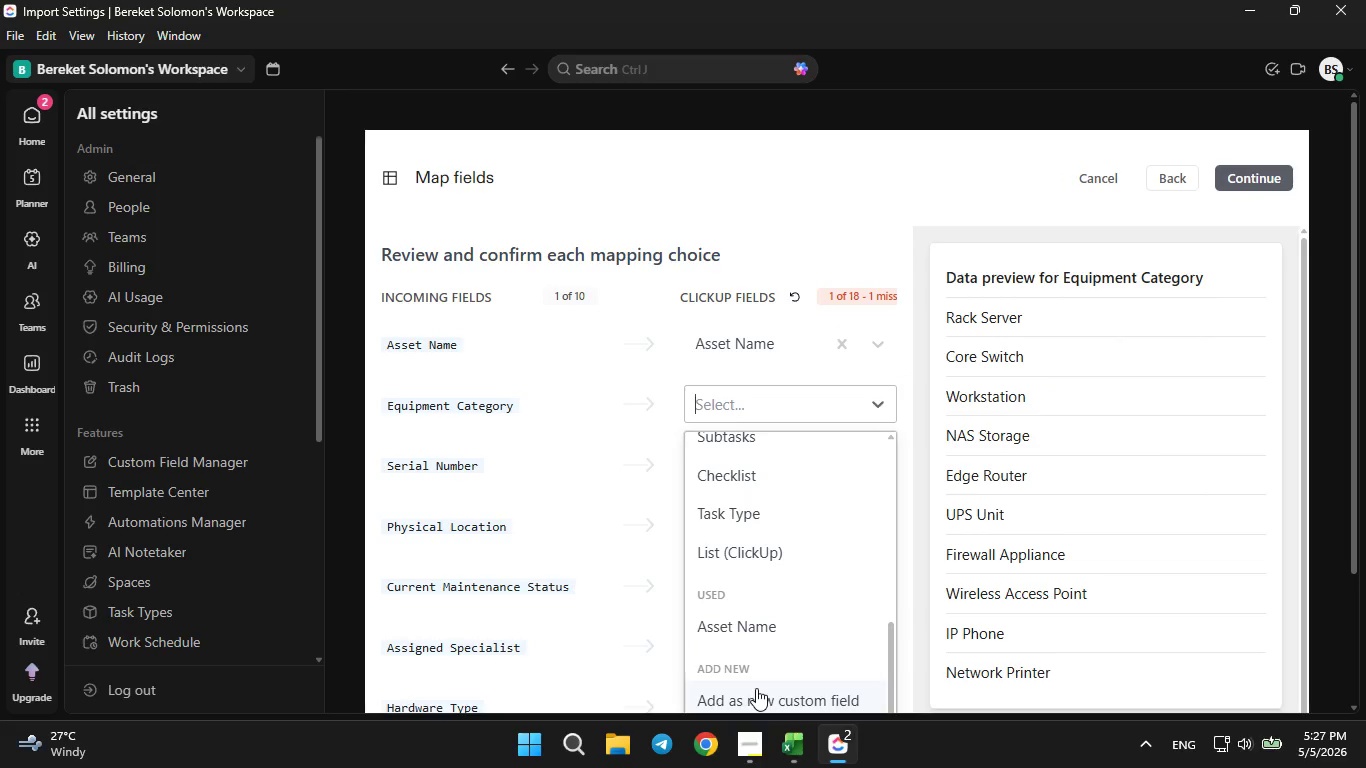 
left_click([756, 688])
 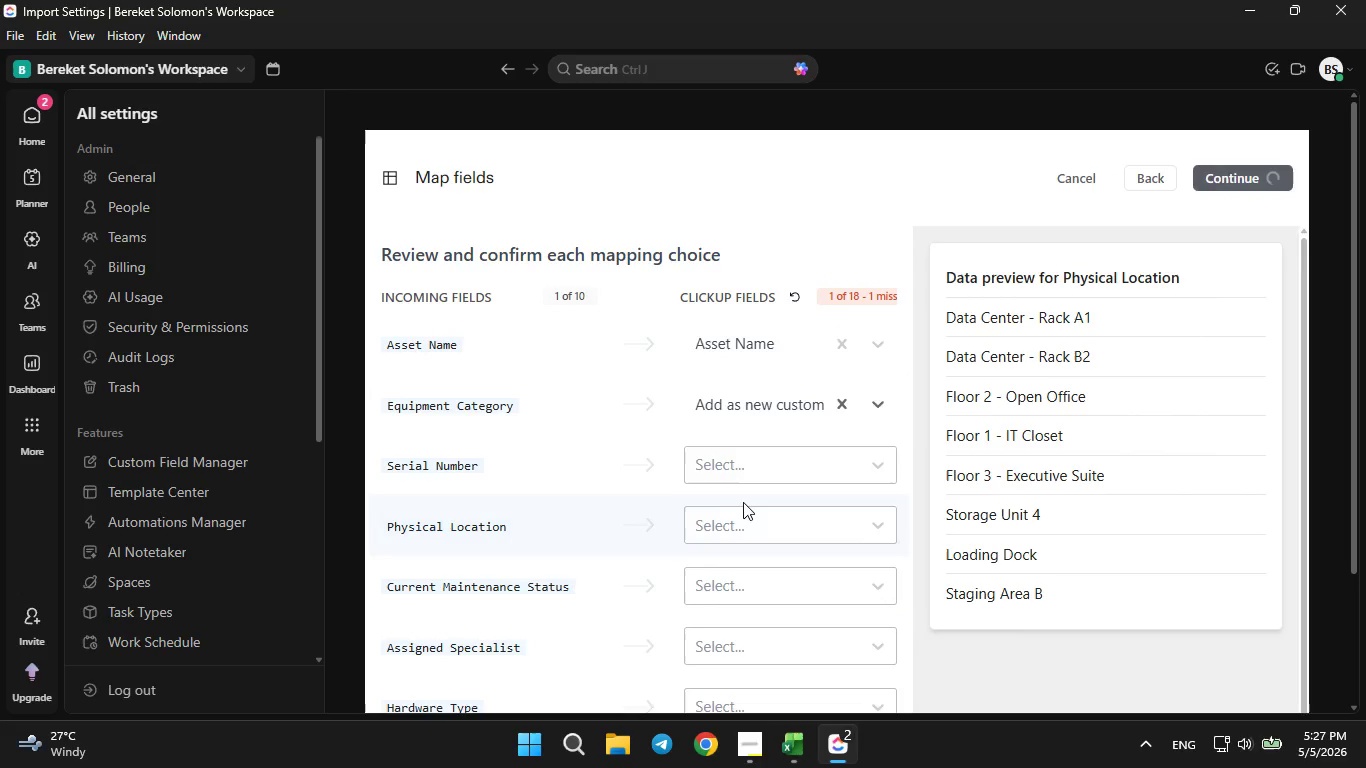 
scroll: coordinate [740, 491], scroll_direction: down, amount: 1.0
 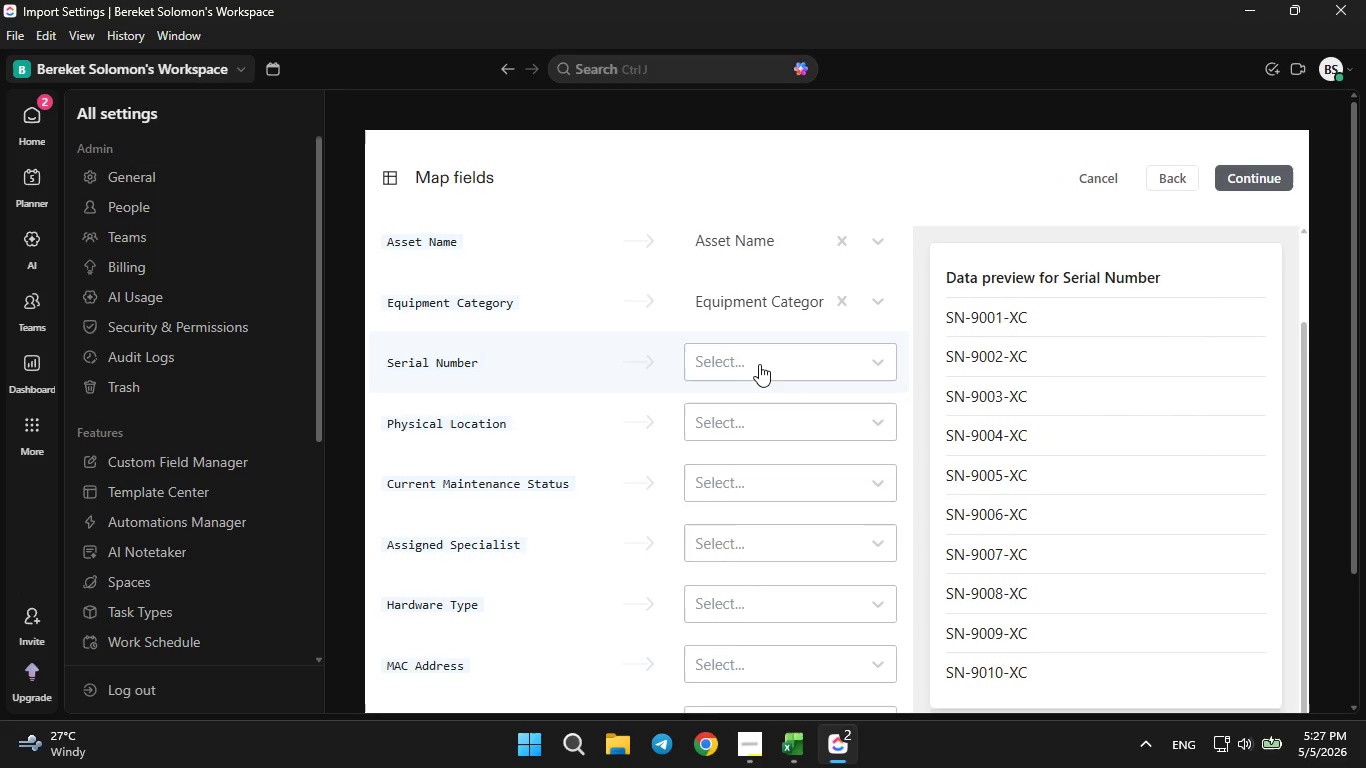 
left_click([756, 360])
 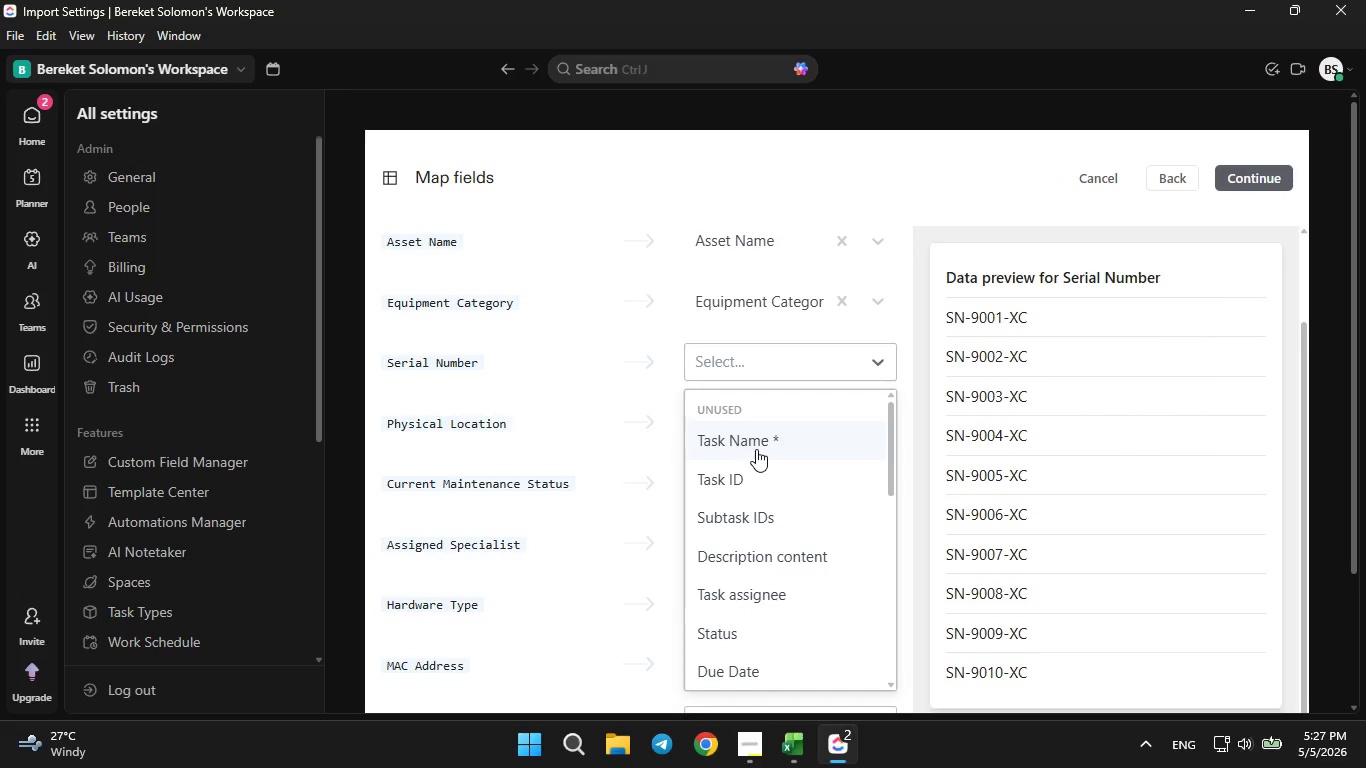 
left_click([756, 441])
 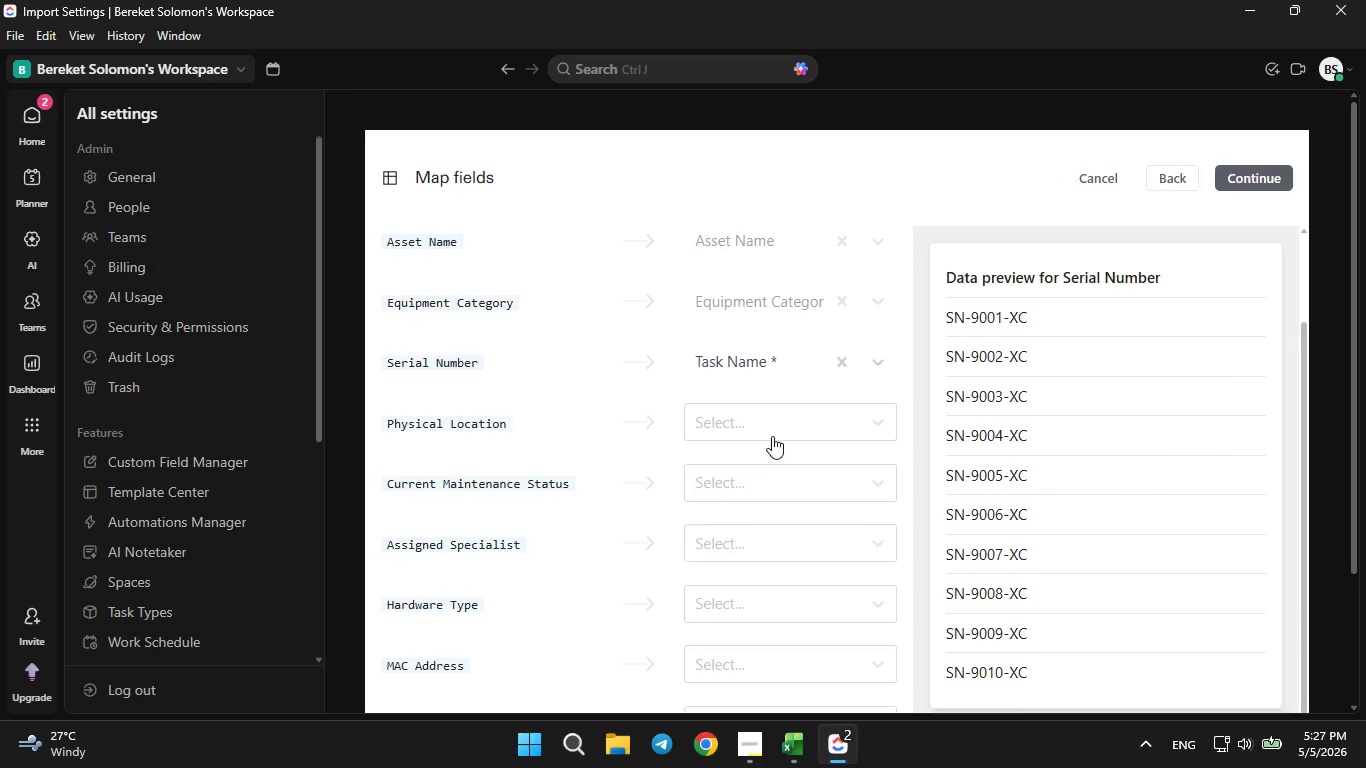 
left_click([769, 427])
 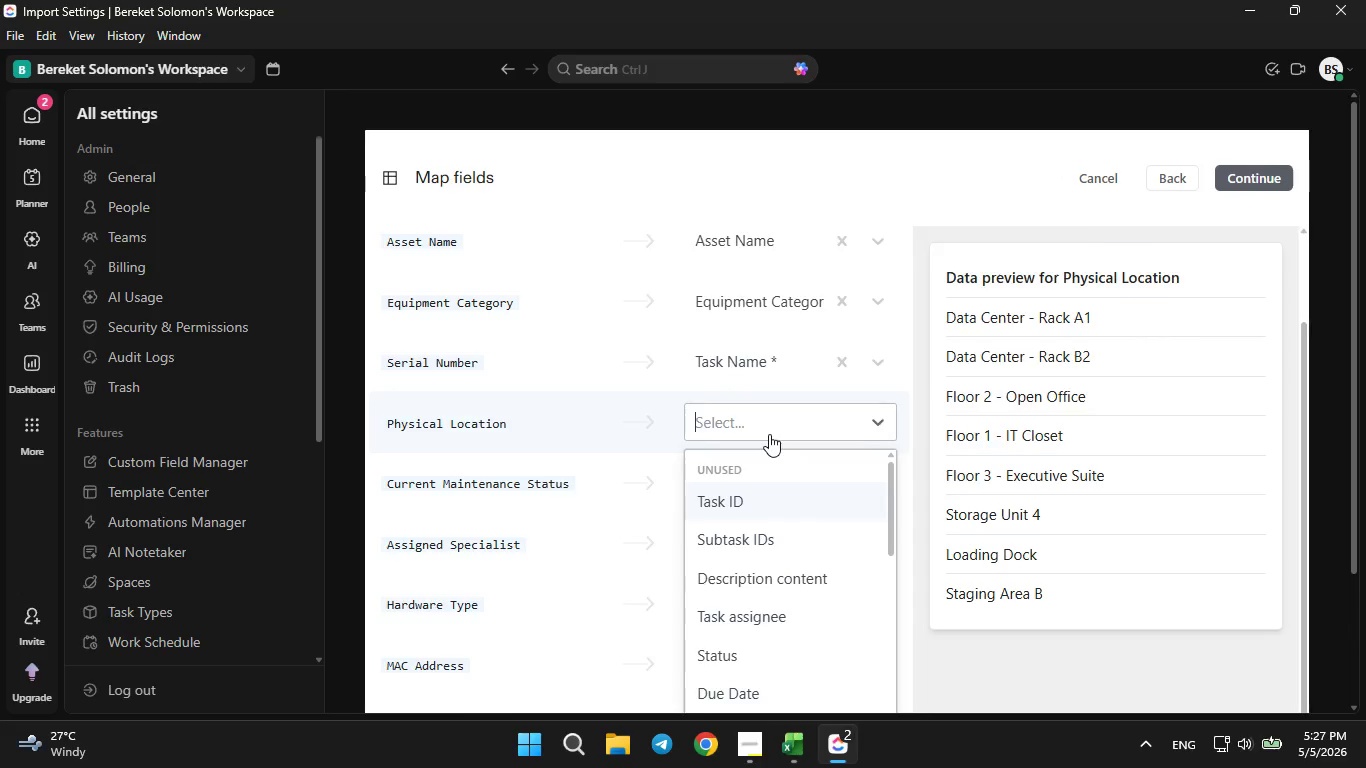 
scroll: coordinate [766, 455], scroll_direction: down, amount: 17.0
 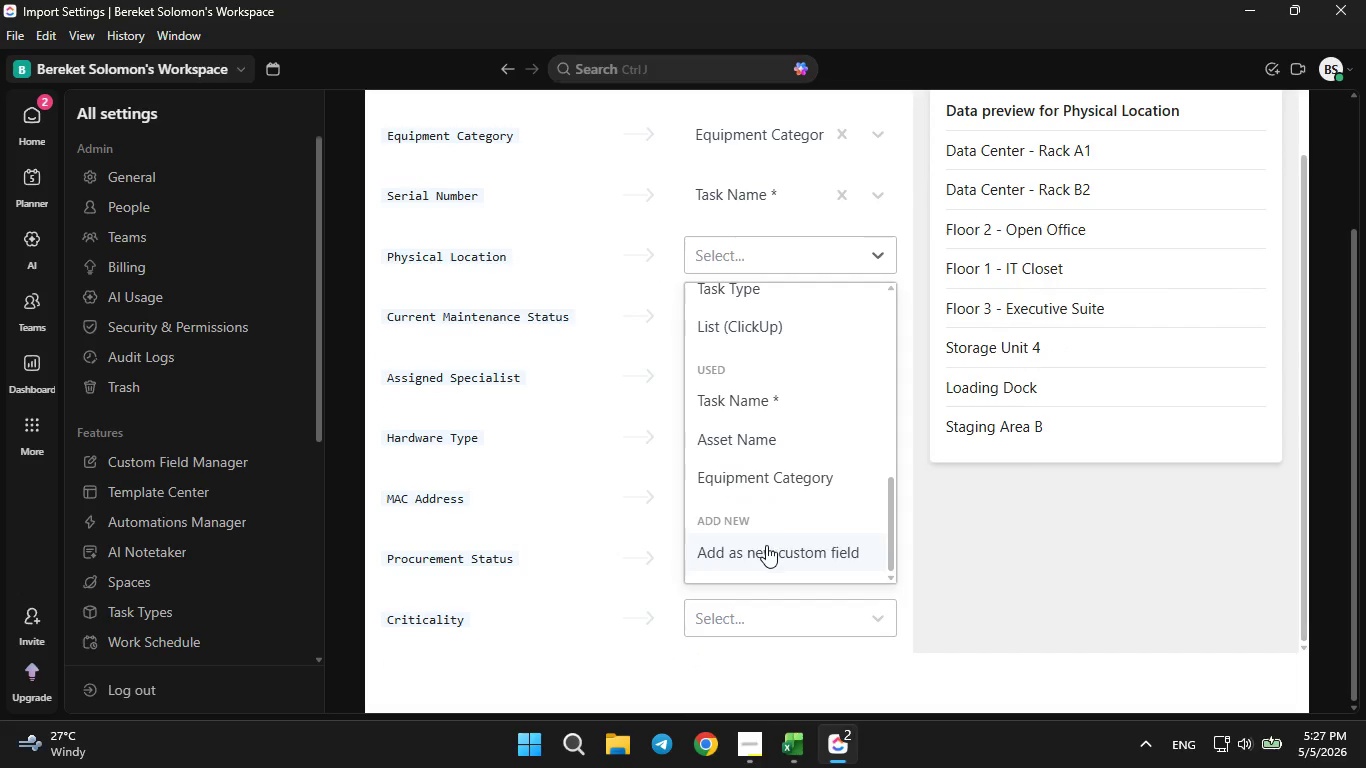 
left_click([766, 545])
 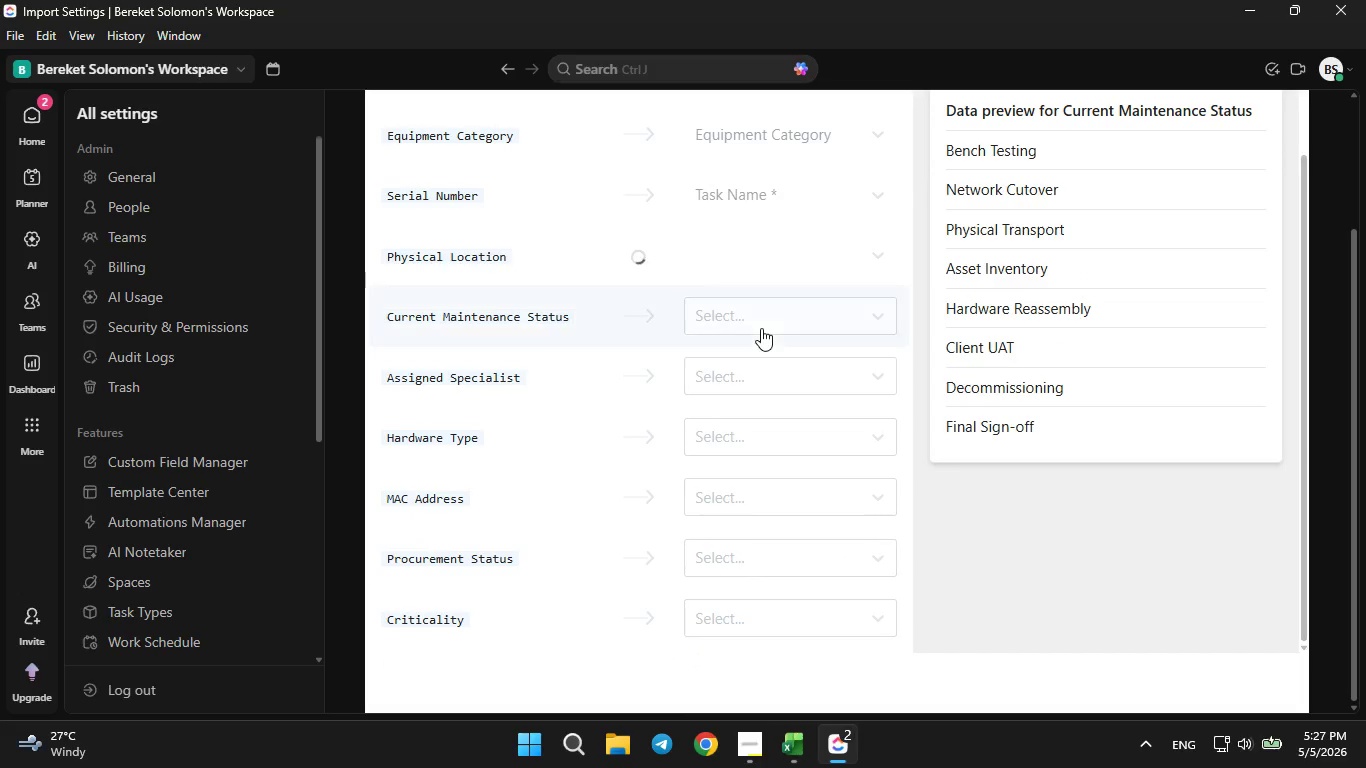 
left_click([760, 325])
 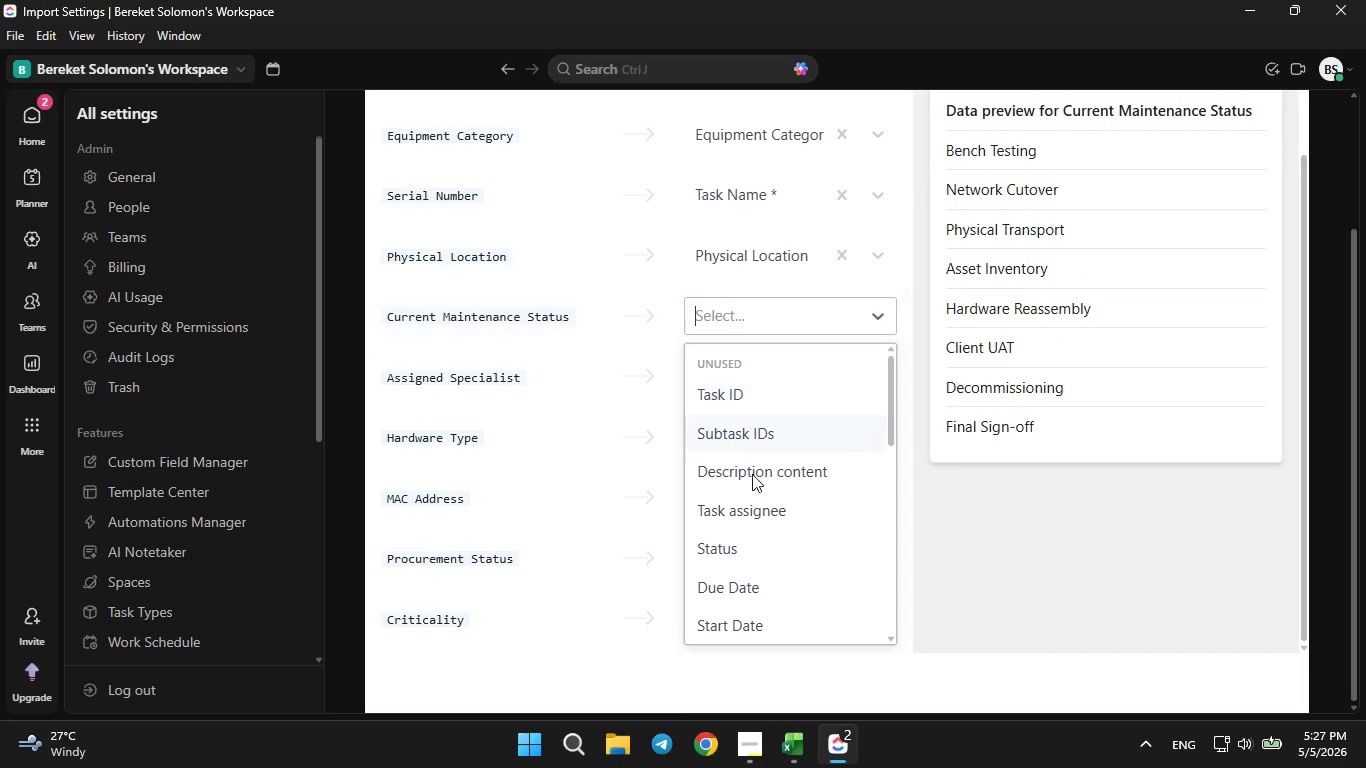 
scroll: coordinate [757, 499], scroll_direction: down, amount: 6.0
 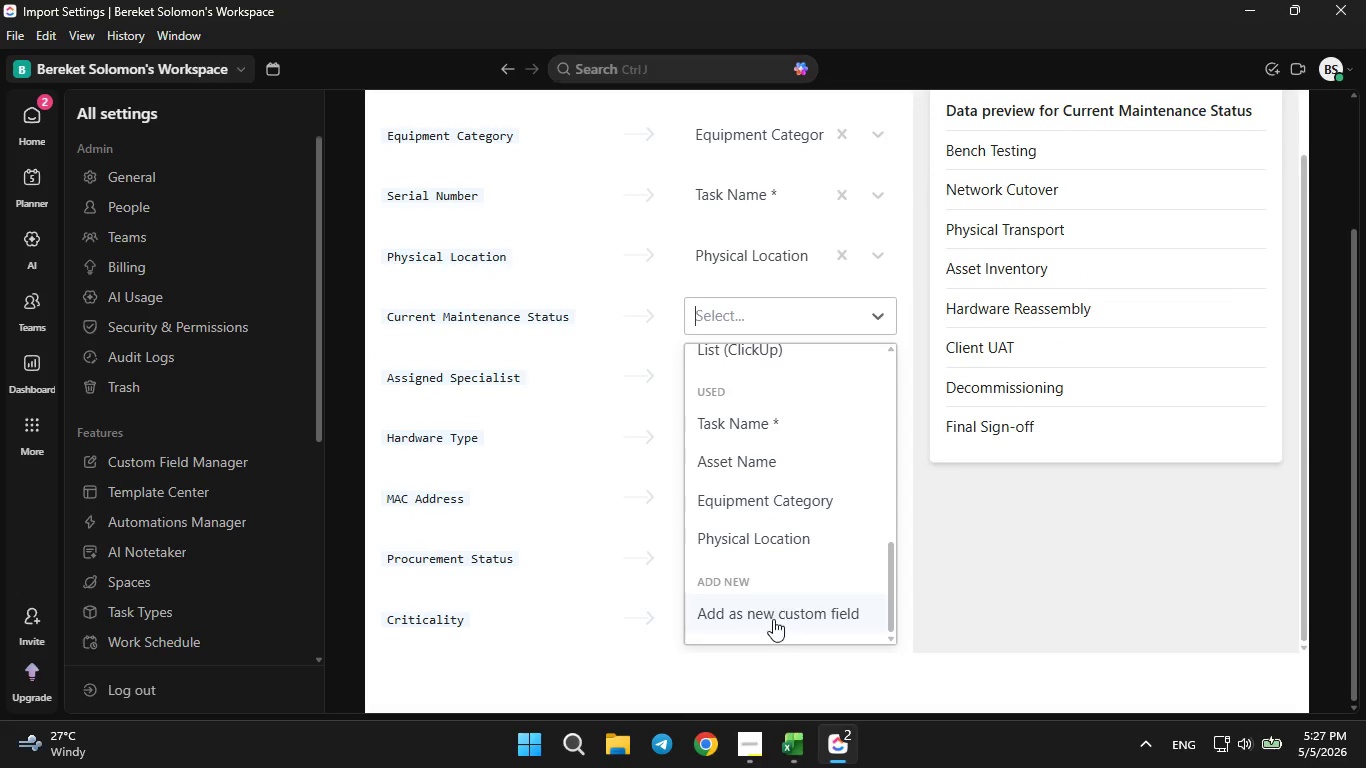 
left_click([773, 621])
 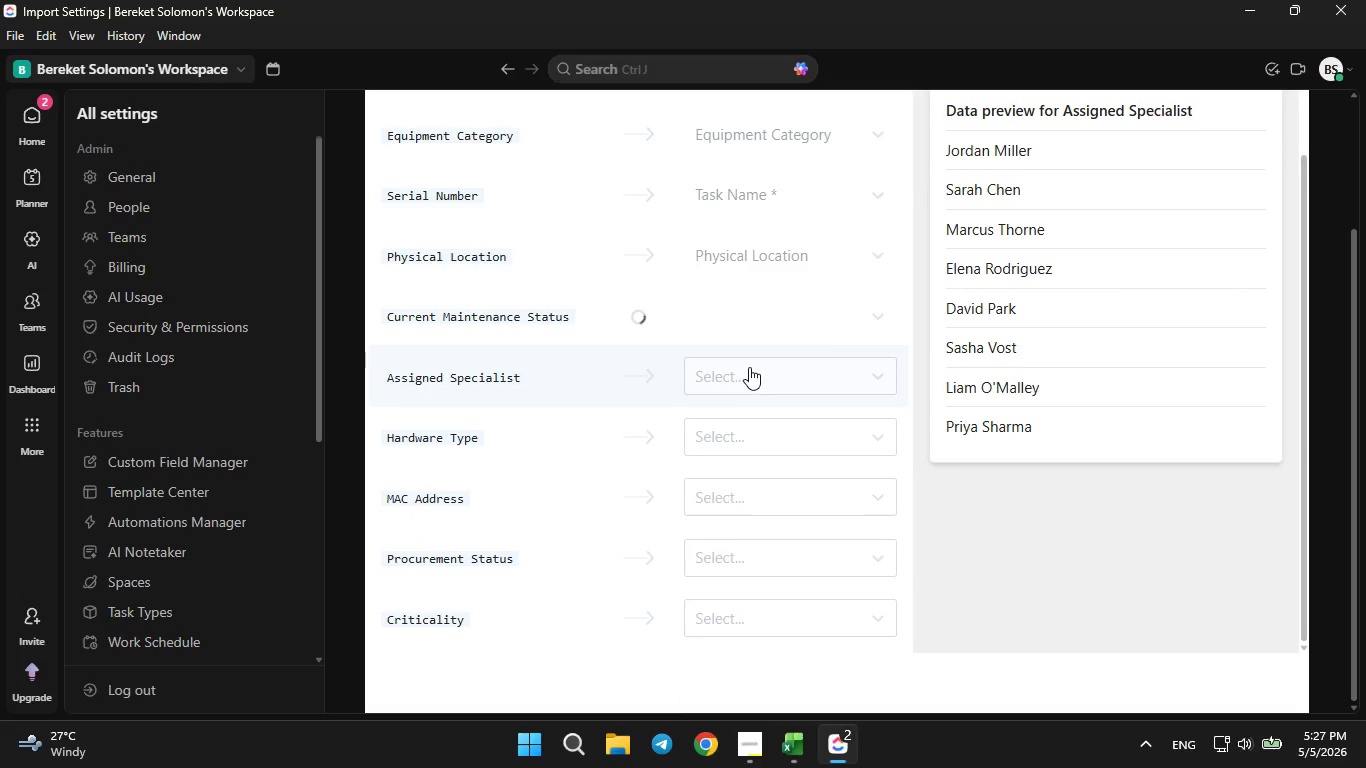 
left_click([749, 367])
 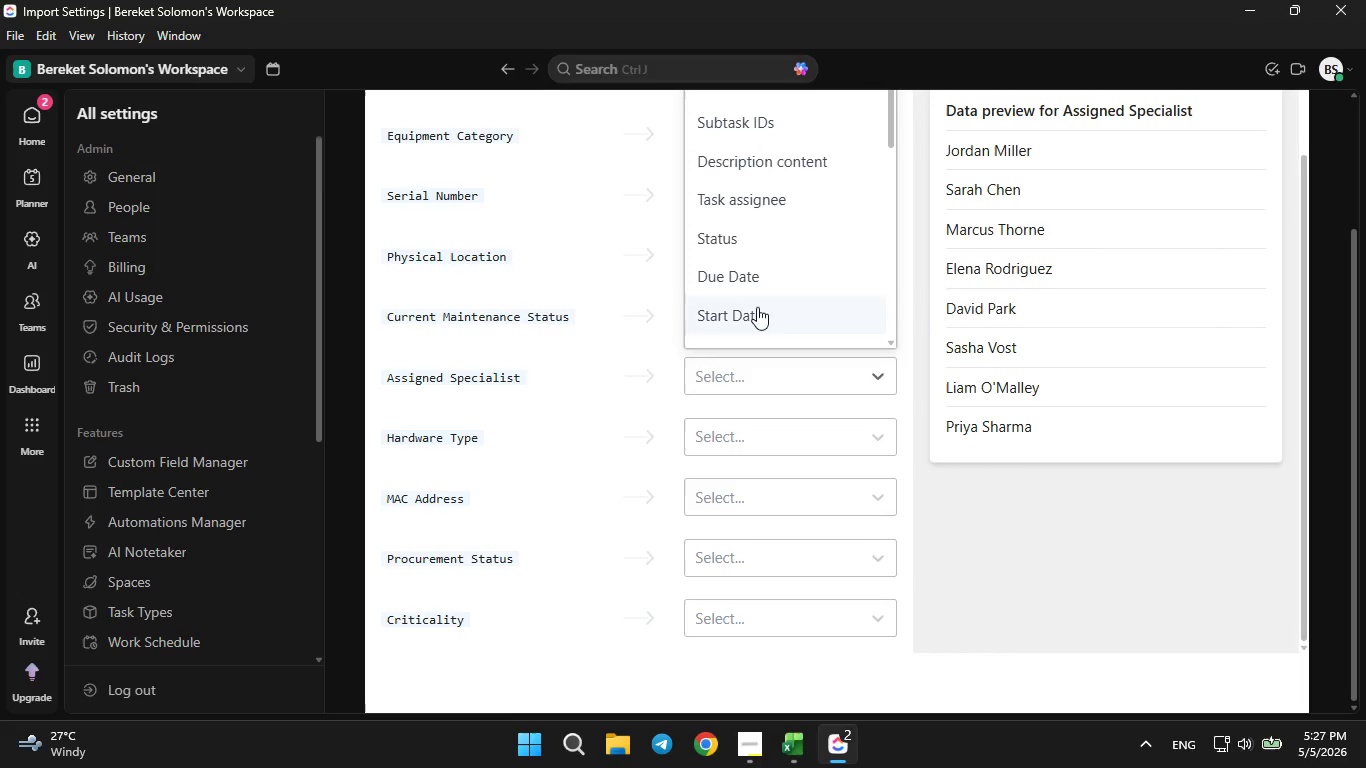 
scroll: coordinate [760, 294], scroll_direction: down, amount: 7.0
 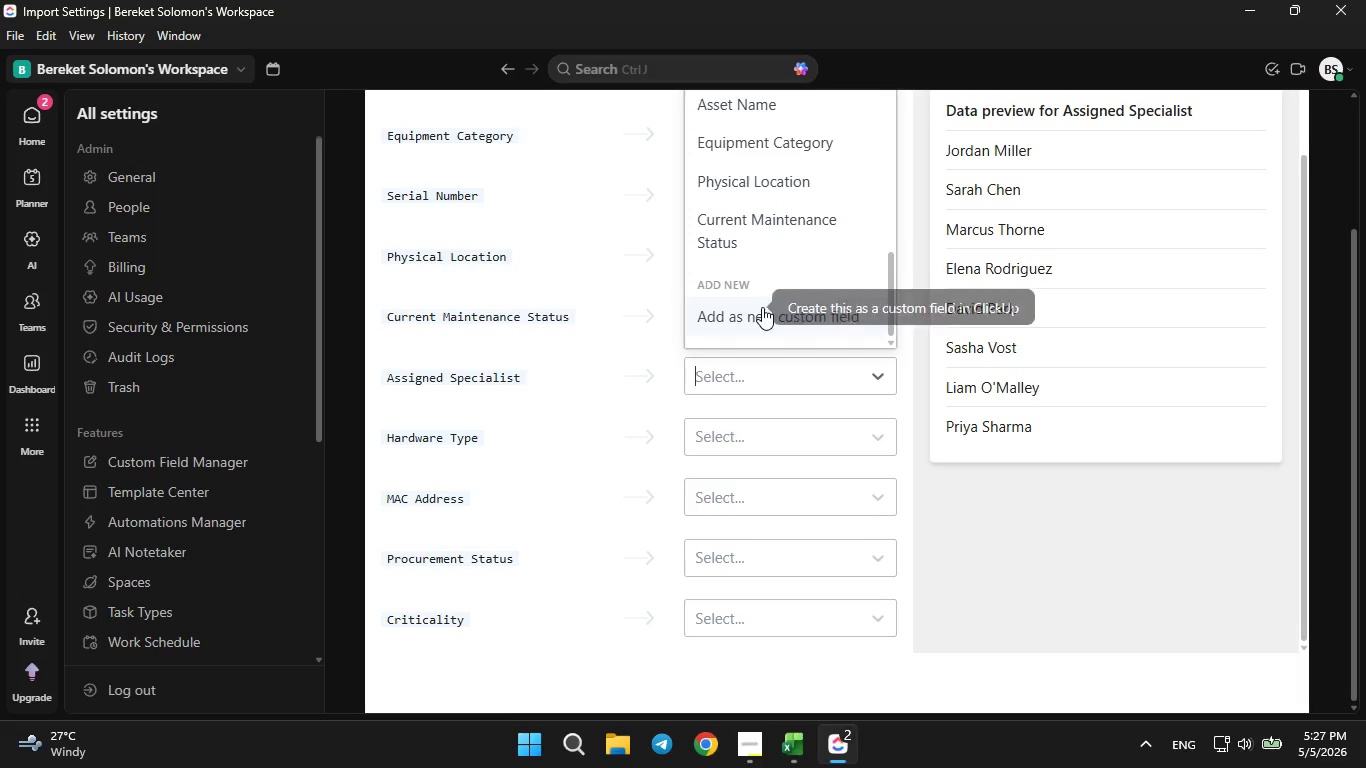 
left_click([762, 305])
 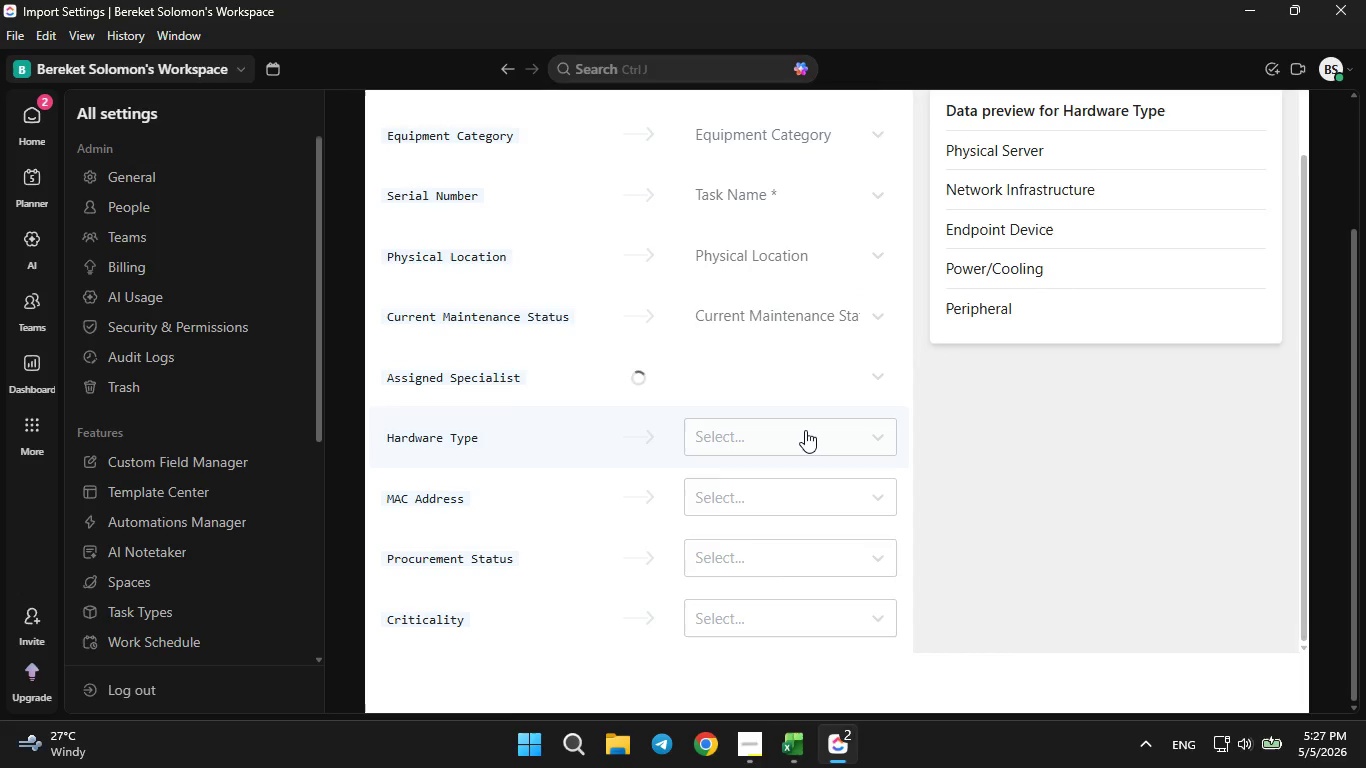 
left_click([805, 430])
 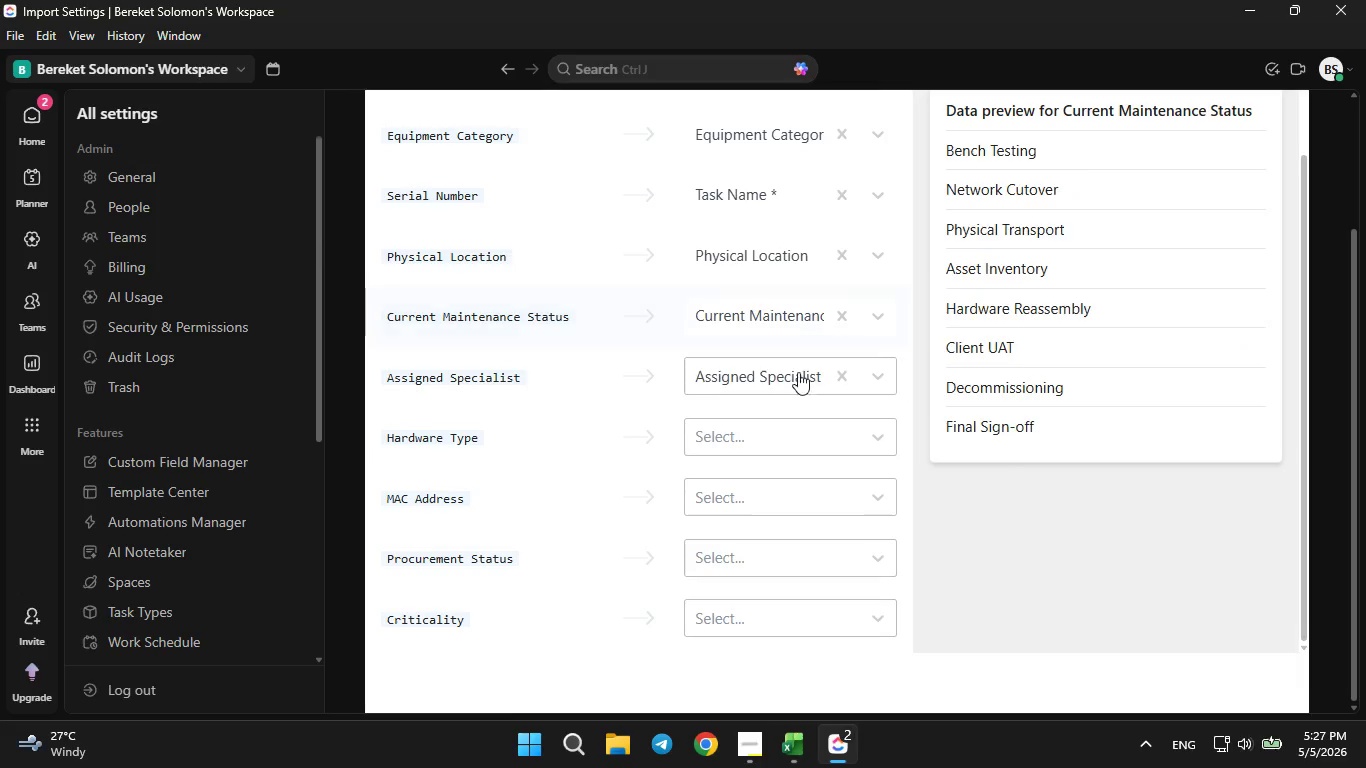 
left_click([781, 448])
 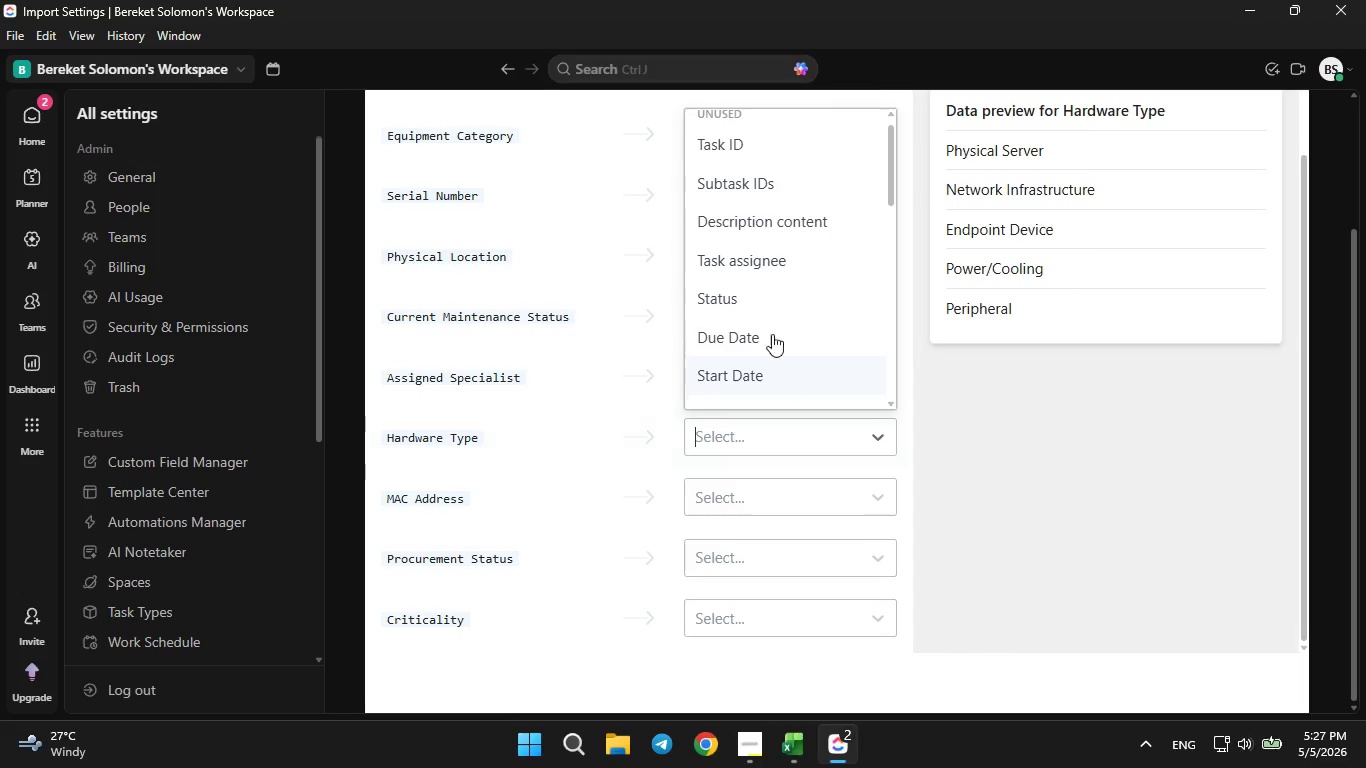 
scroll: coordinate [768, 319], scroll_direction: down, amount: 7.0
 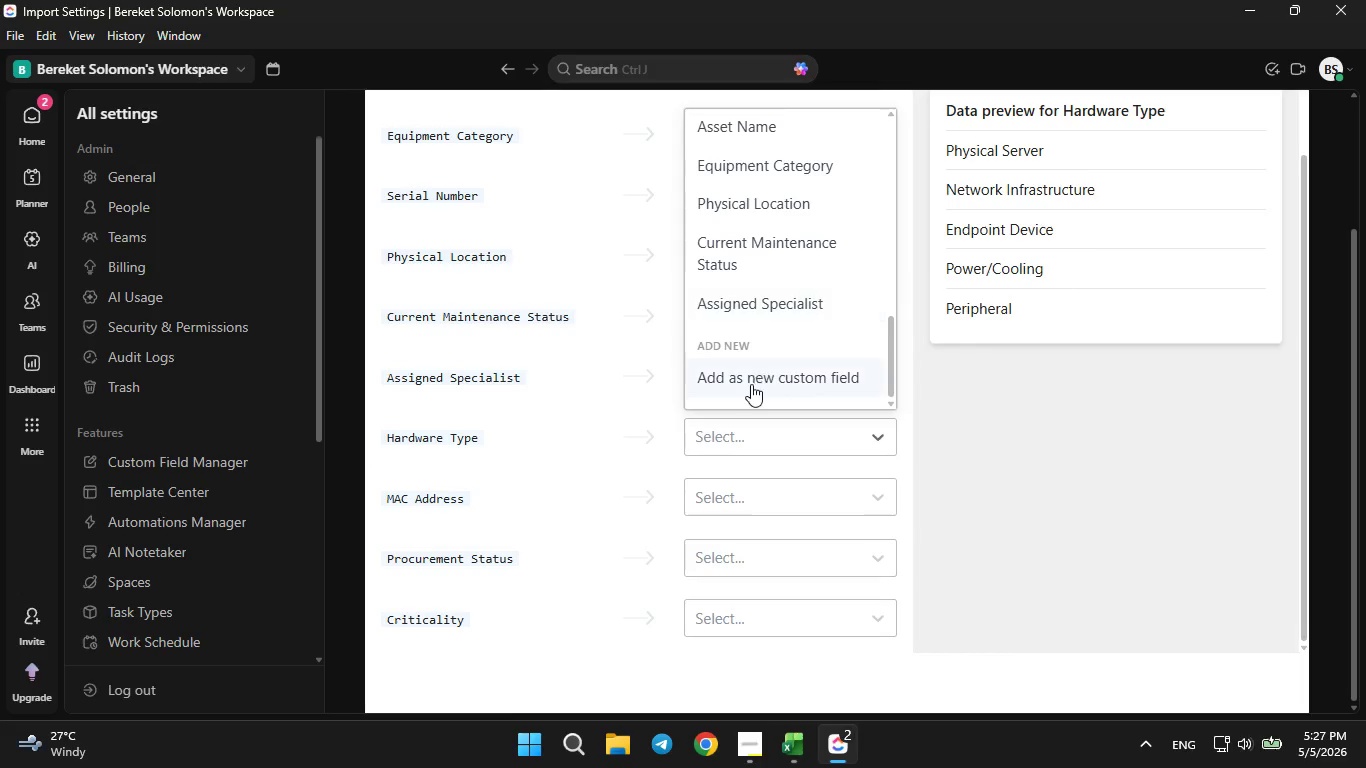 
left_click([751, 381])
 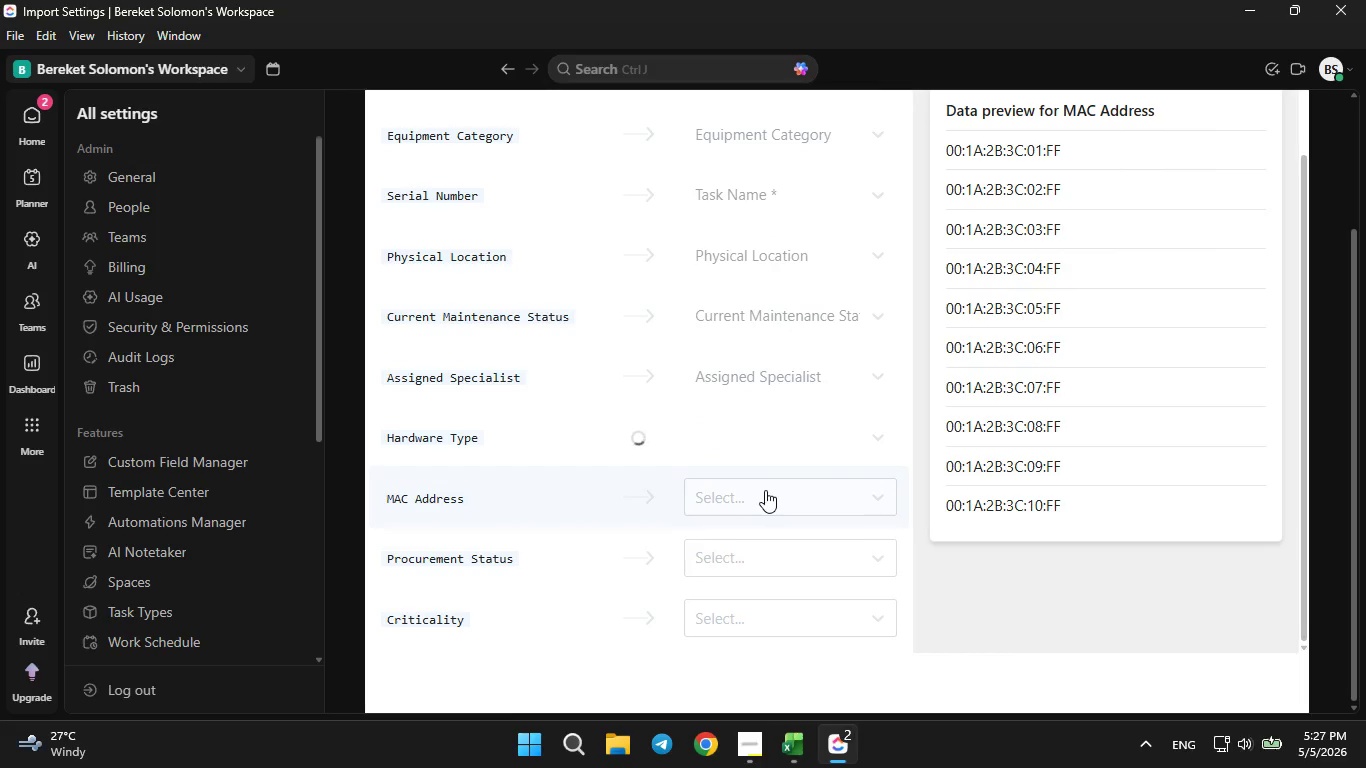 
left_click([766, 493])
 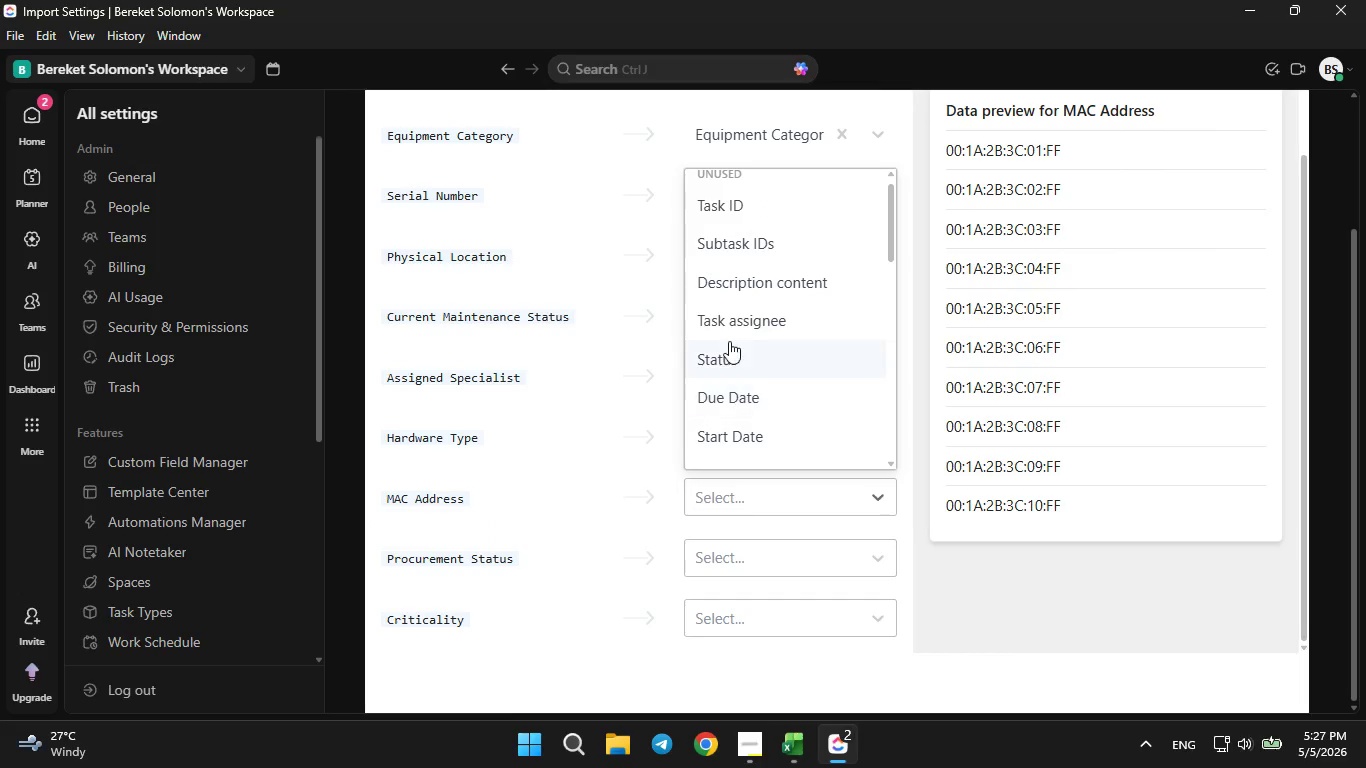 
scroll: coordinate [730, 358], scroll_direction: down, amount: 13.0
 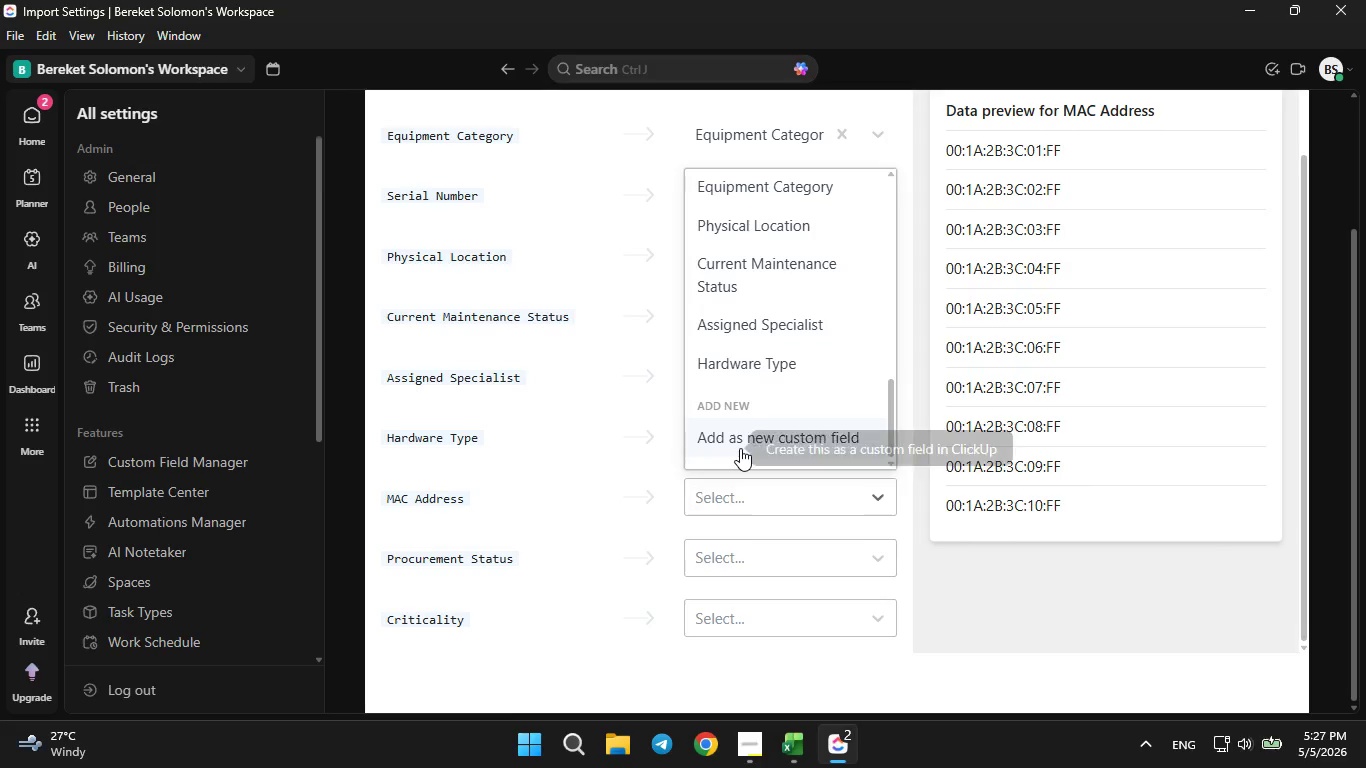 
left_click([742, 443])
 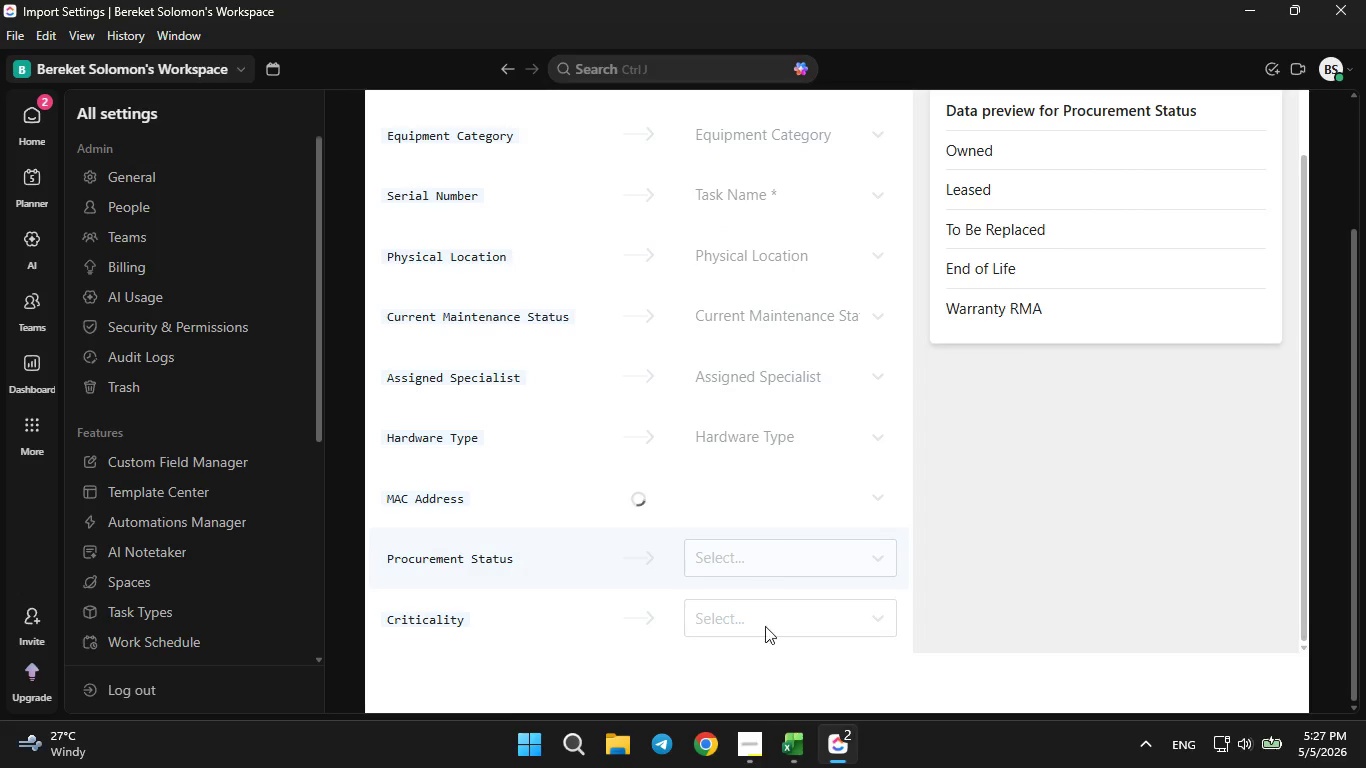 
left_click([782, 762])
 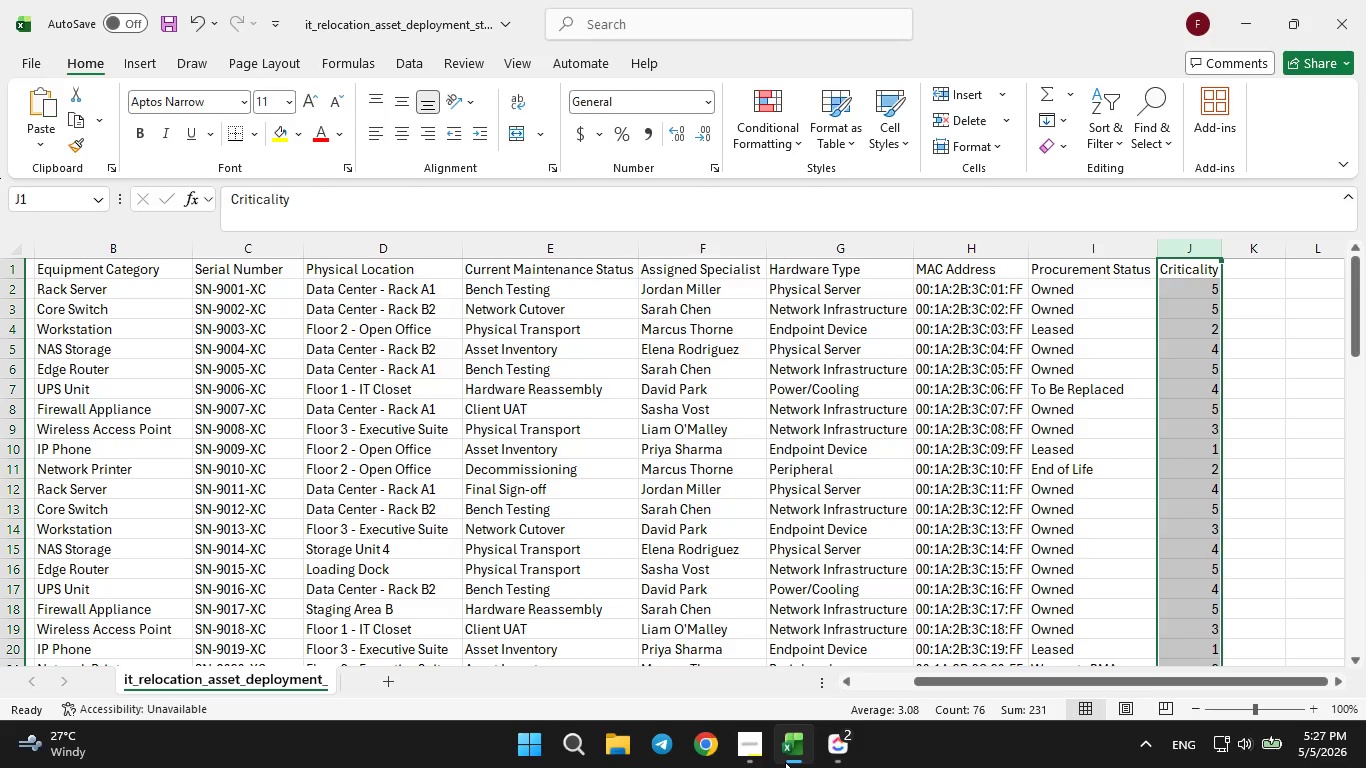 
left_click([785, 762])
 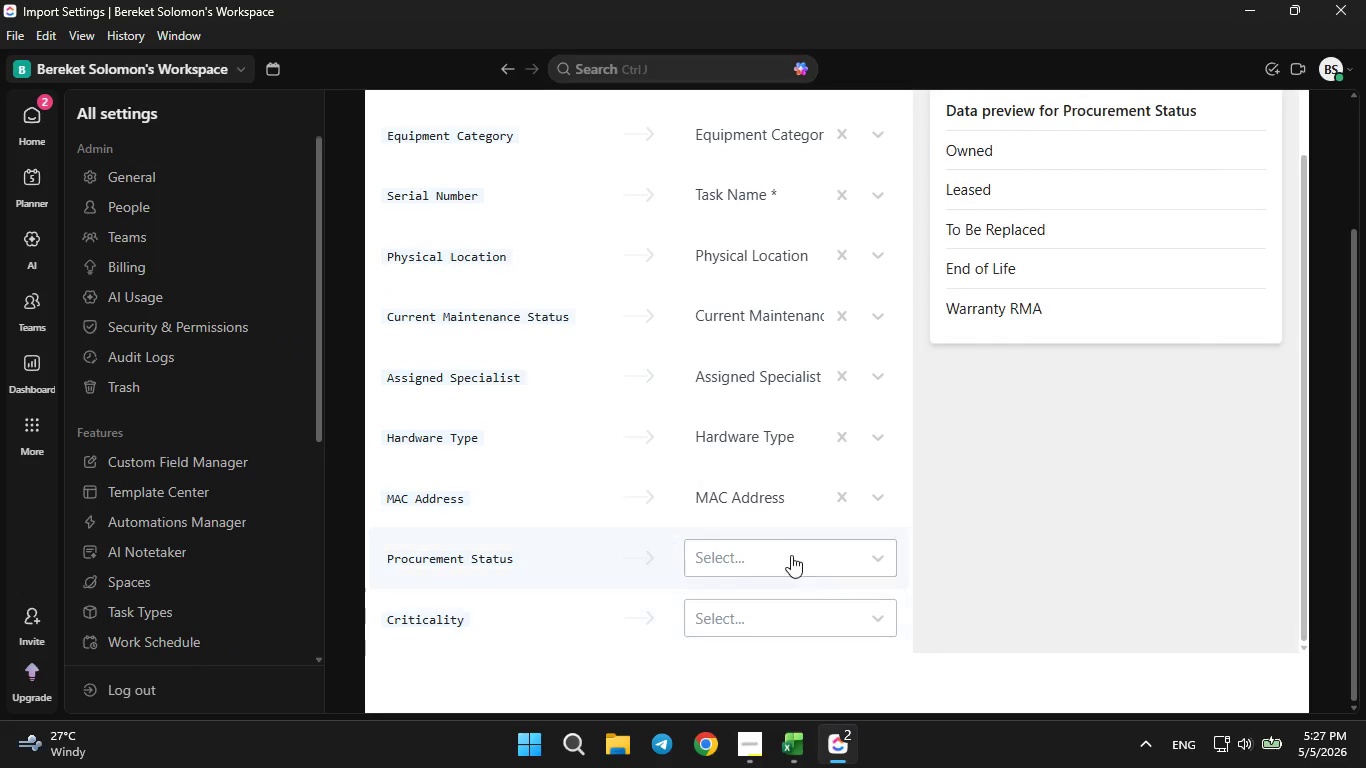 
left_click([791, 554])
 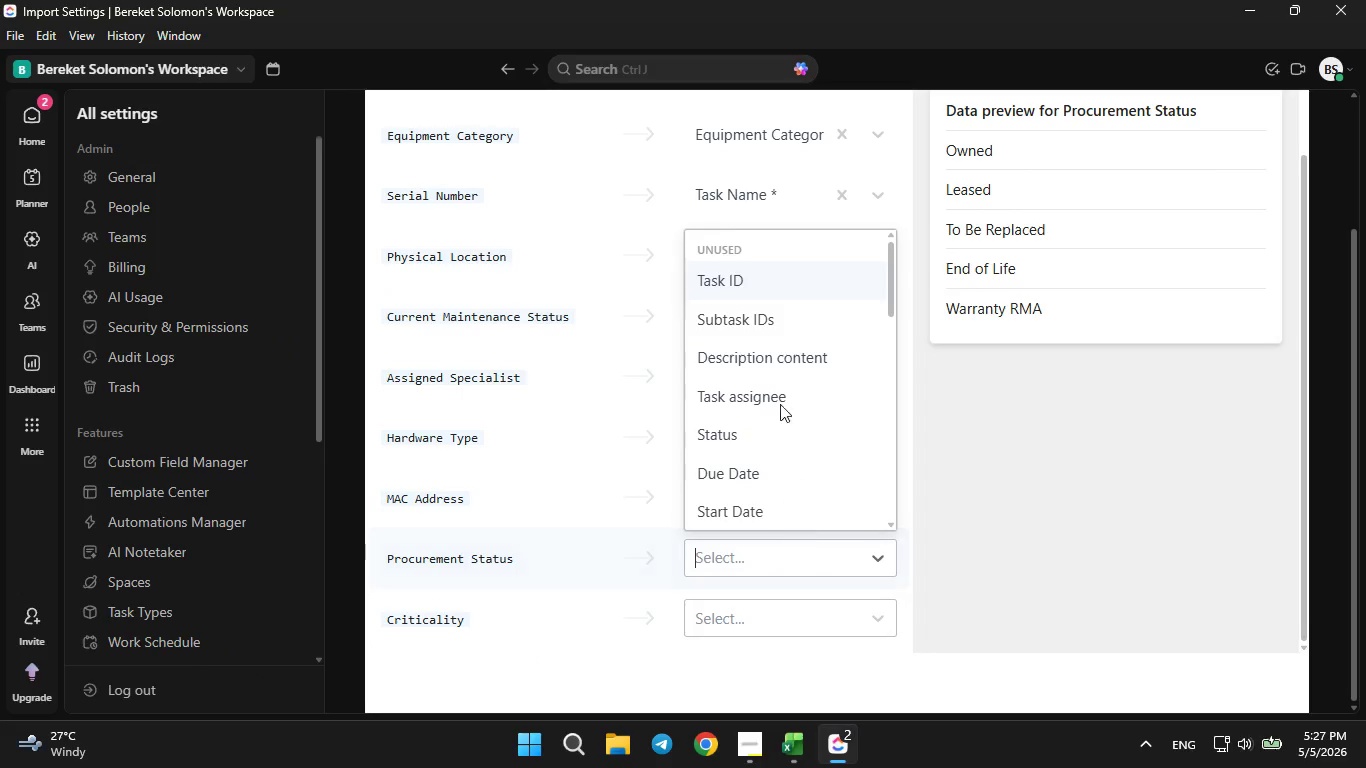 
scroll: coordinate [777, 399], scroll_direction: down, amount: 7.0
 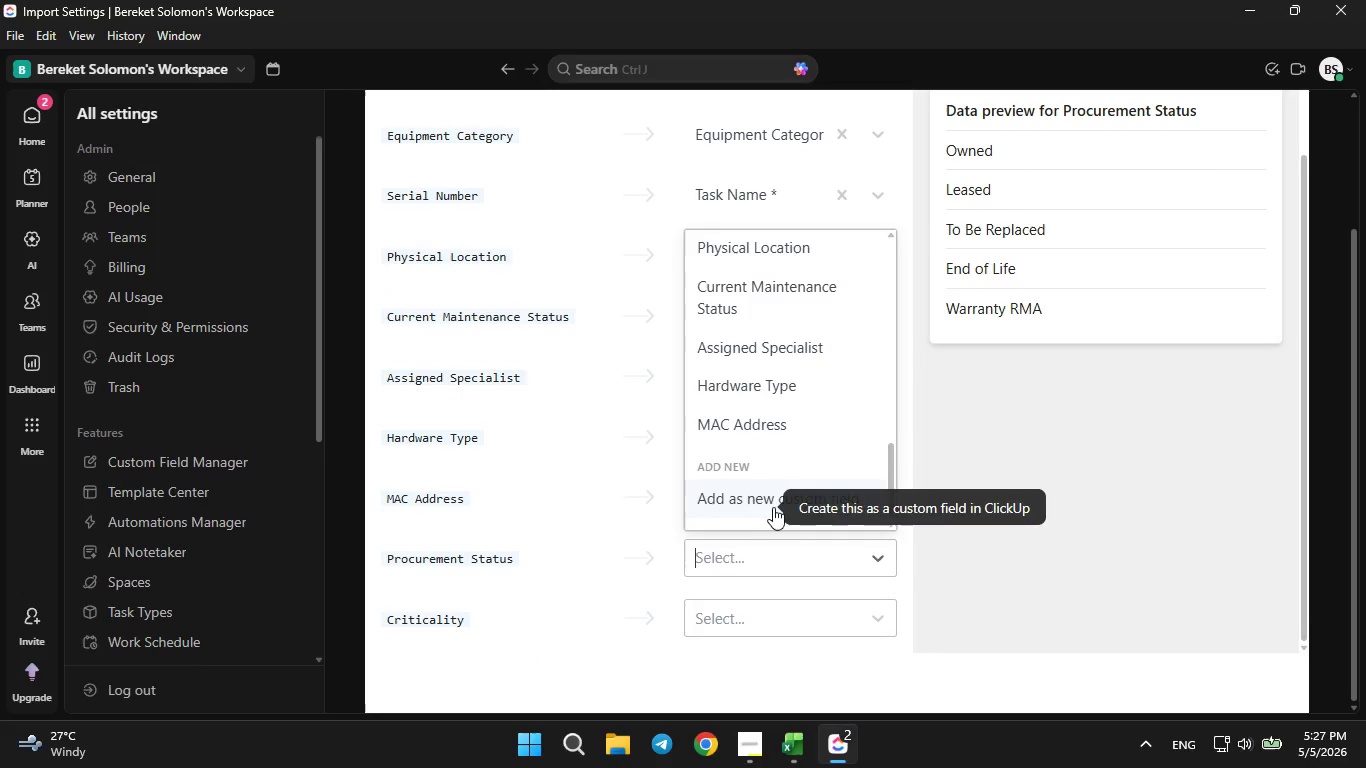 
left_click([773, 502])
 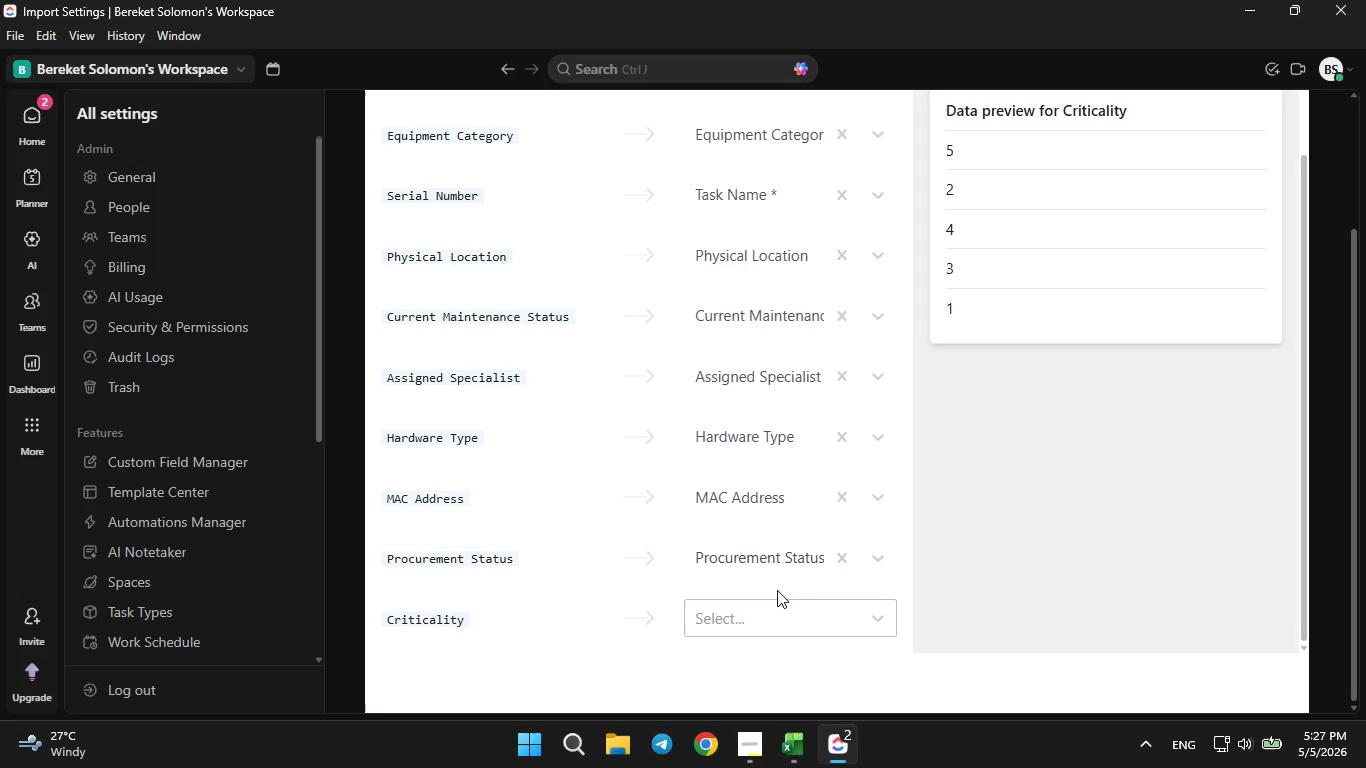 
wait(5.86)
 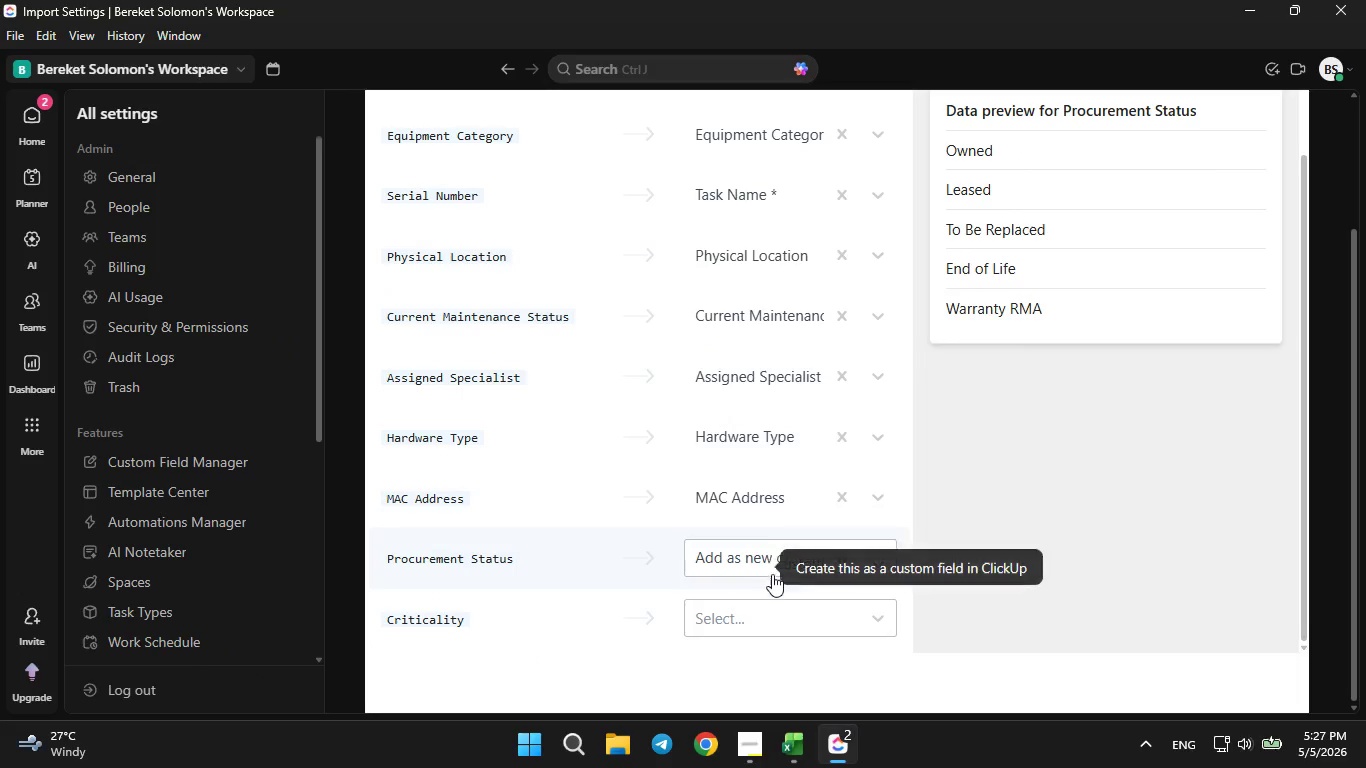 
scroll: coordinate [755, 542], scroll_direction: down, amount: 3.0
 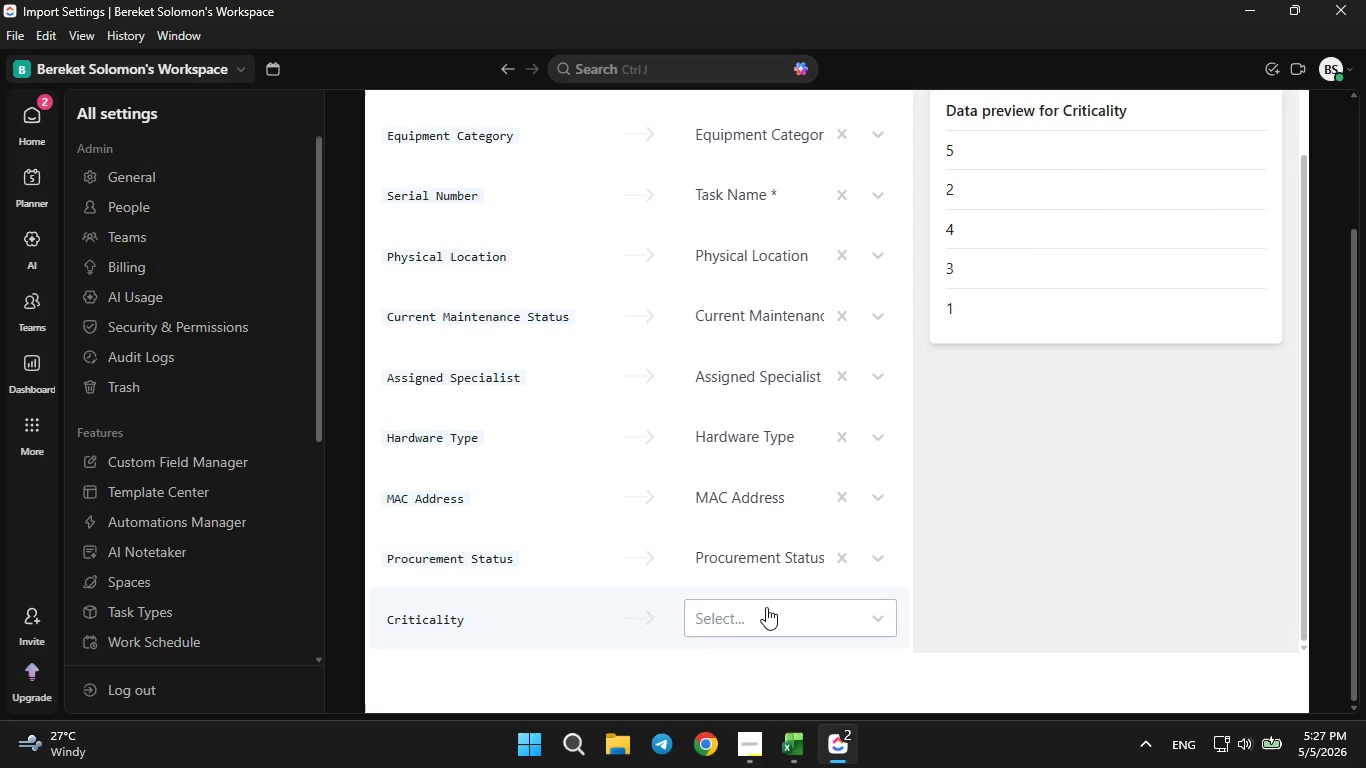 
left_click([768, 608])
 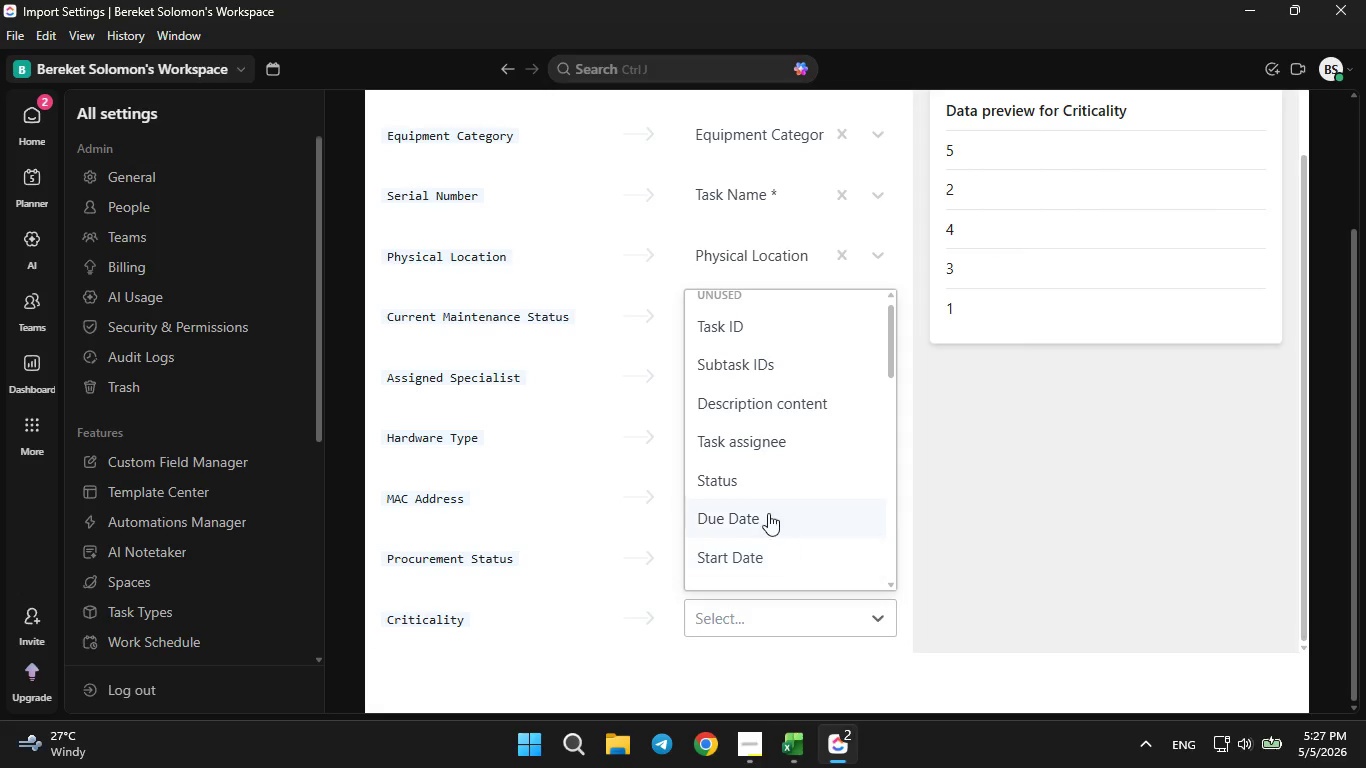 
scroll: coordinate [761, 505], scroll_direction: down, amount: 6.0
 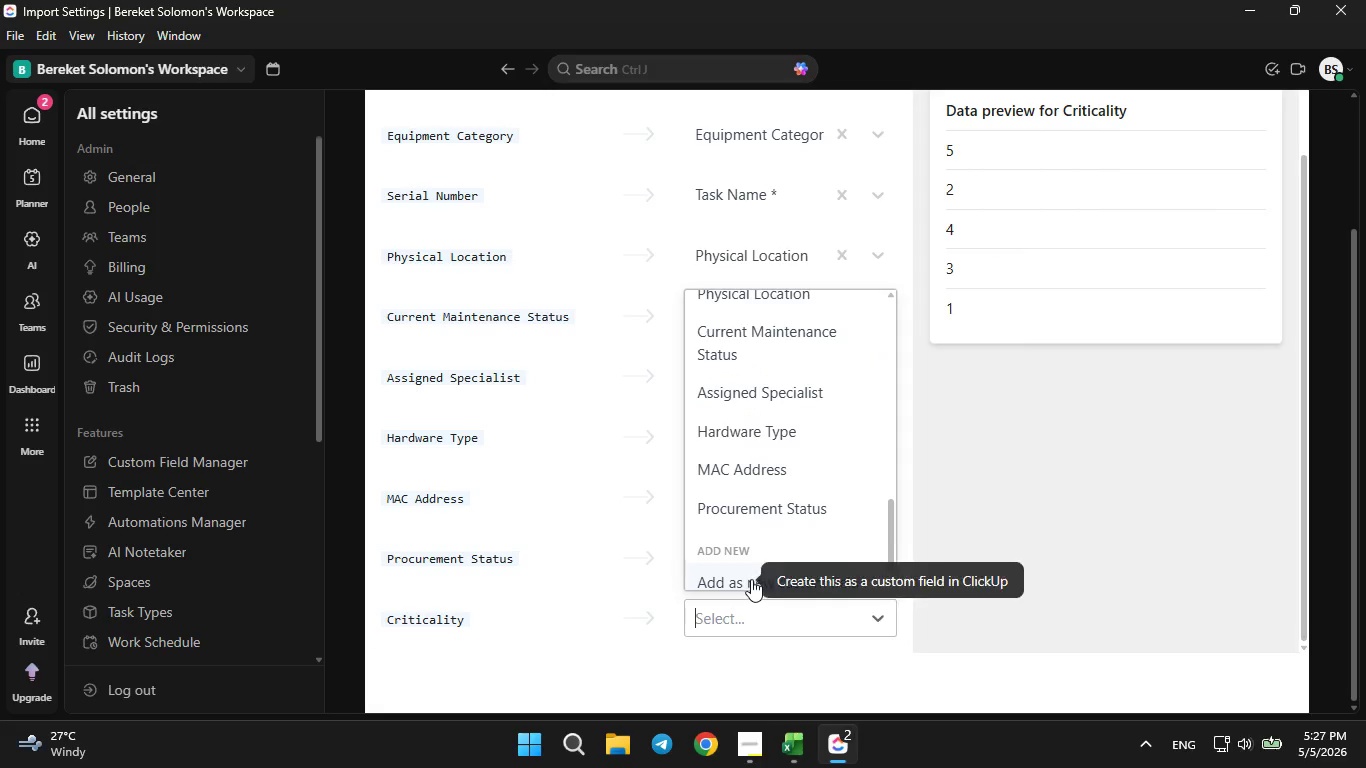 
left_click([751, 576])
 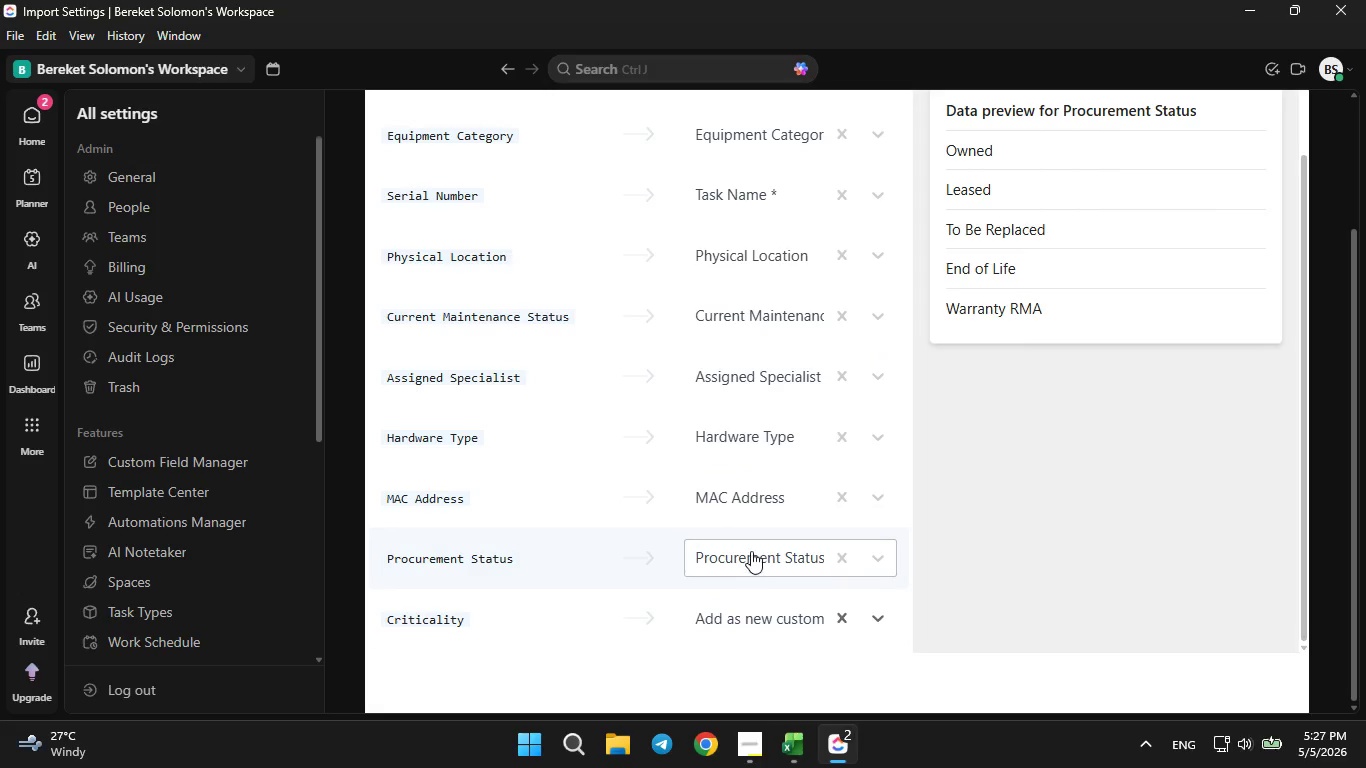 
scroll: coordinate [751, 548], scroll_direction: down, amount: 5.0
 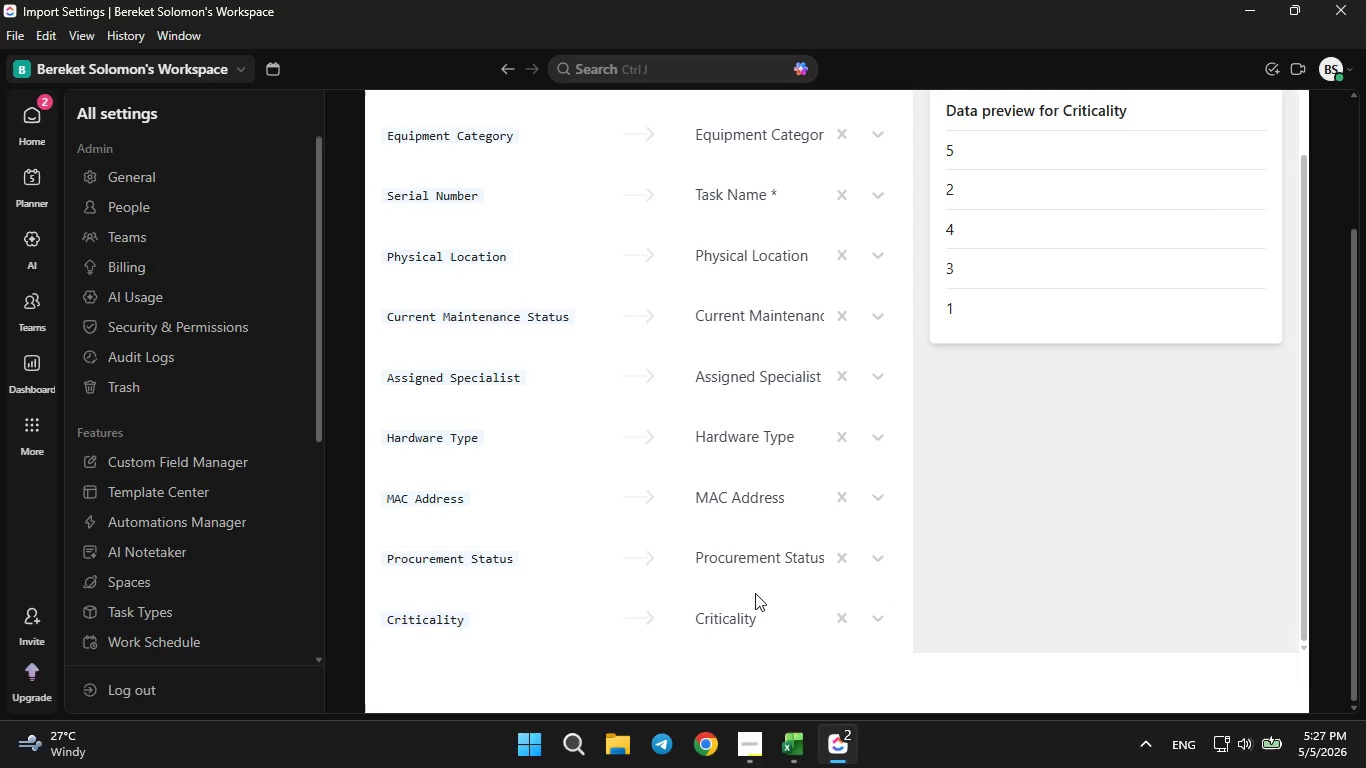 
wait(10.77)
 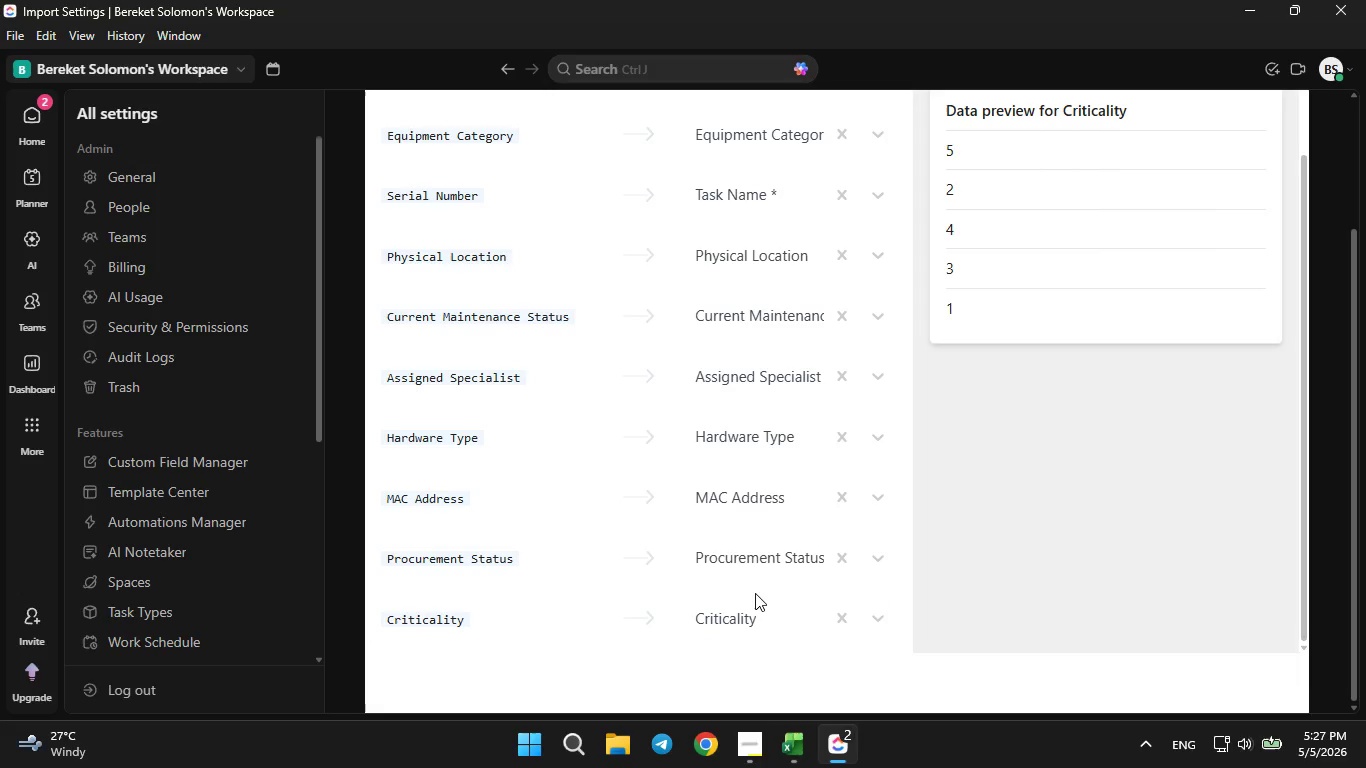 
scroll: coordinate [755, 592], scroll_direction: down, amount: 4.0
 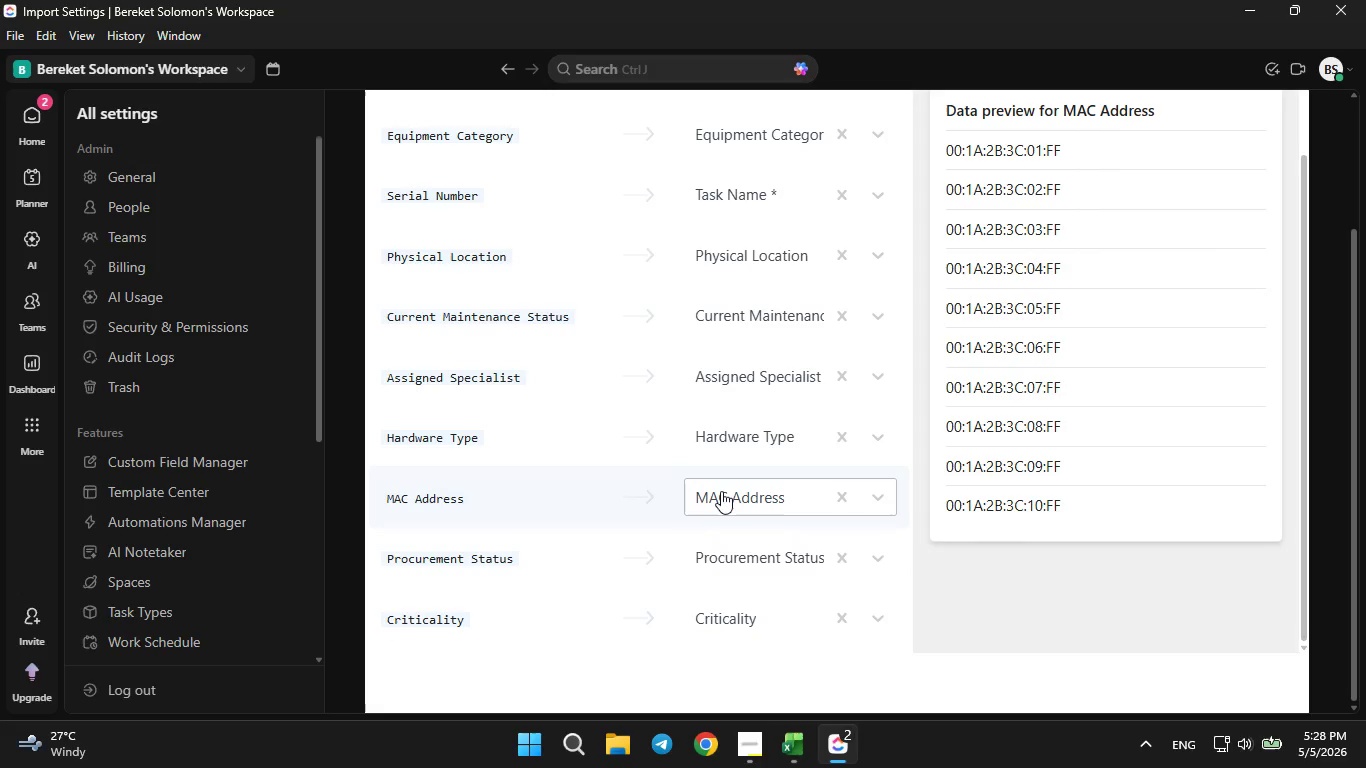 
wait(14.69)
 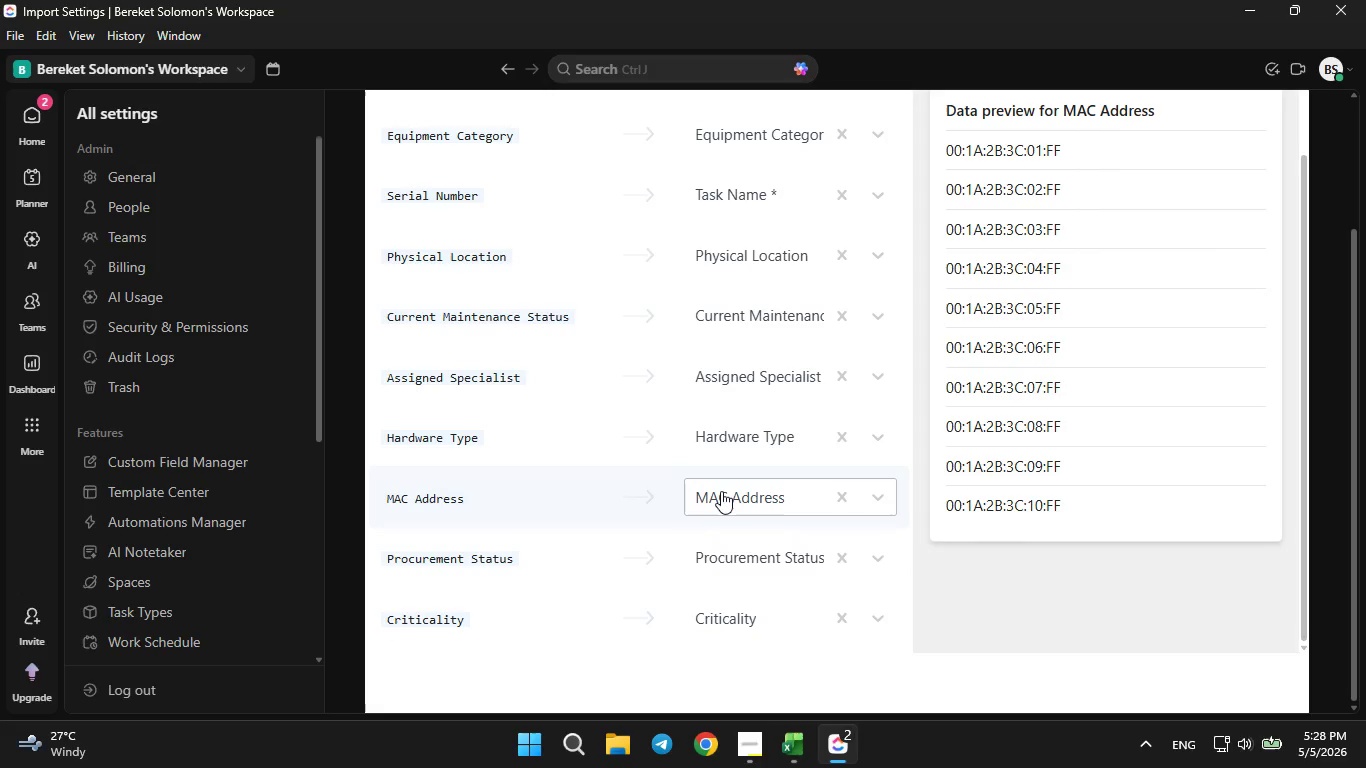 
scroll: coordinate [723, 505], scroll_direction: none, amount: 0.0
 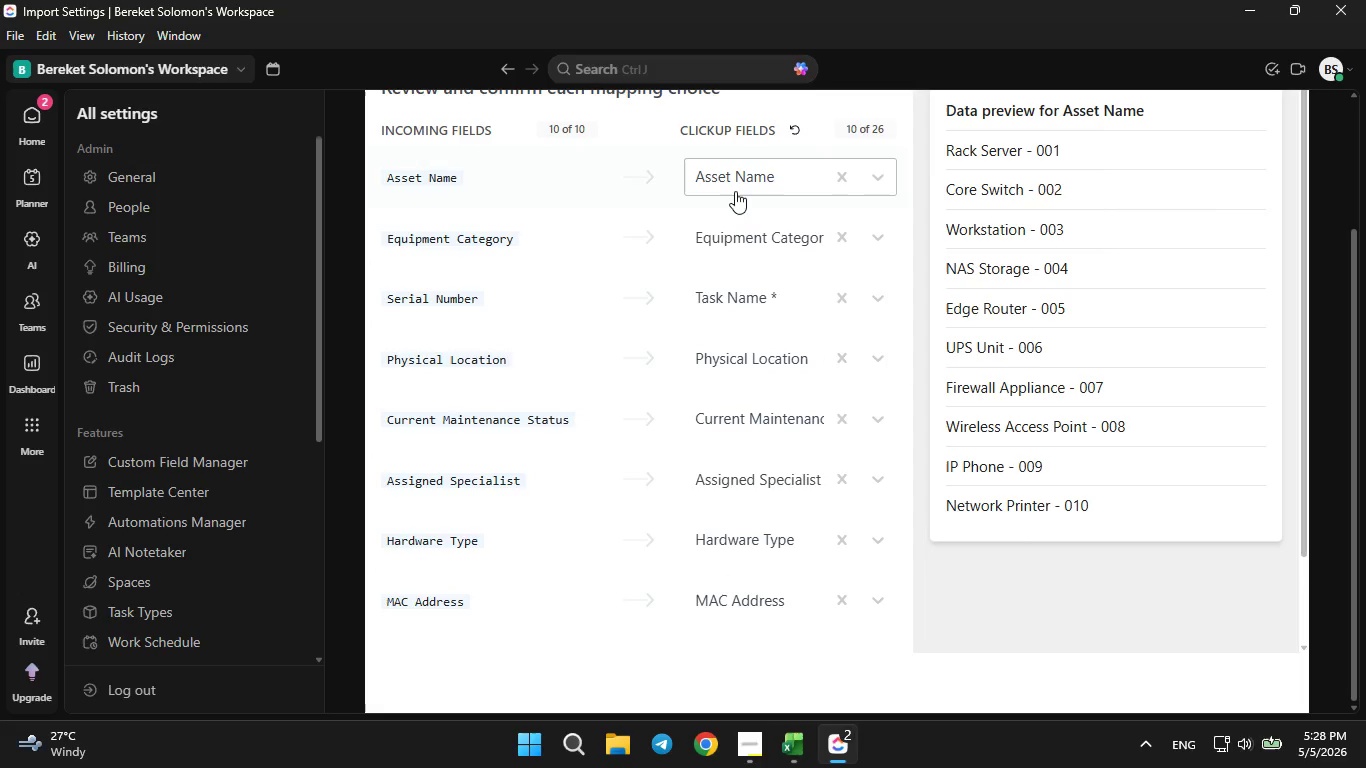 
scroll: coordinate [736, 396], scroll_direction: up, amount: 2.0
 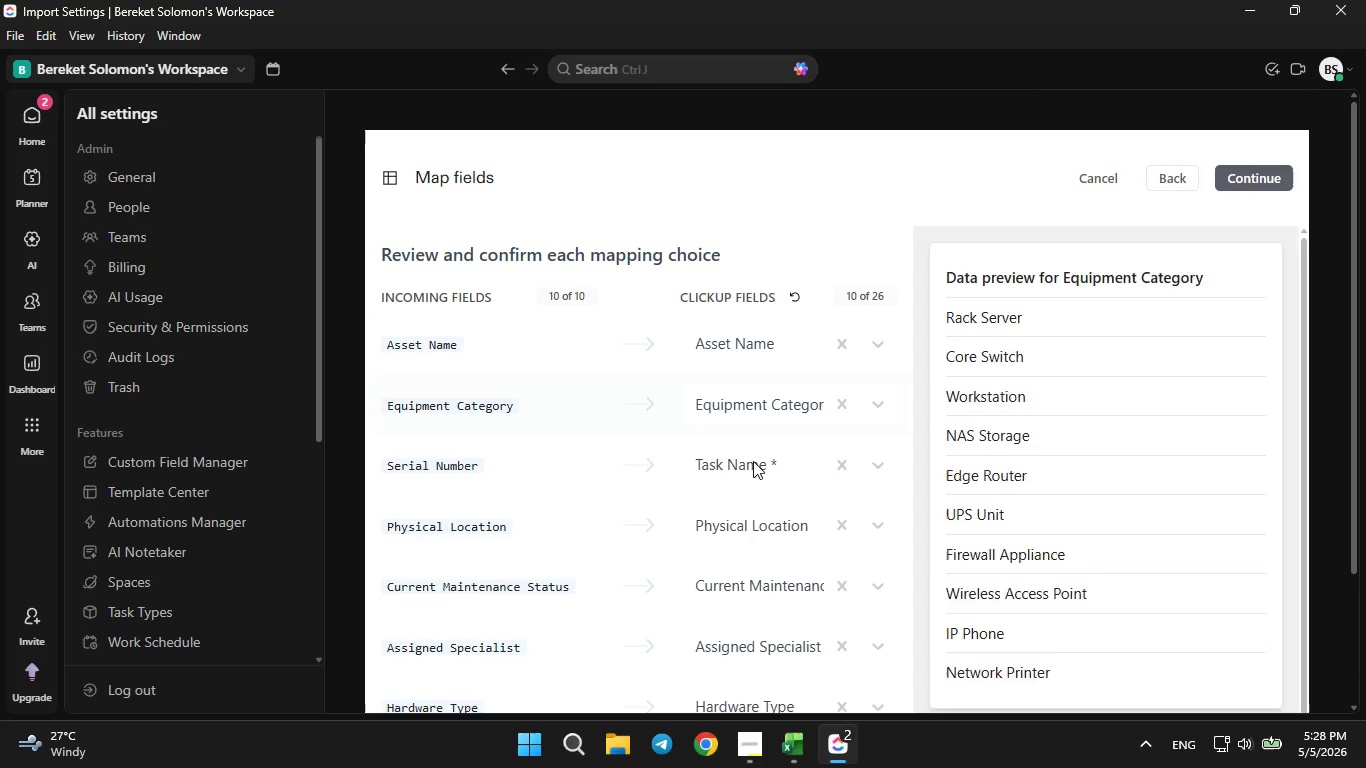 
scroll: coordinate [736, 439], scroll_direction: down, amount: 11.0
 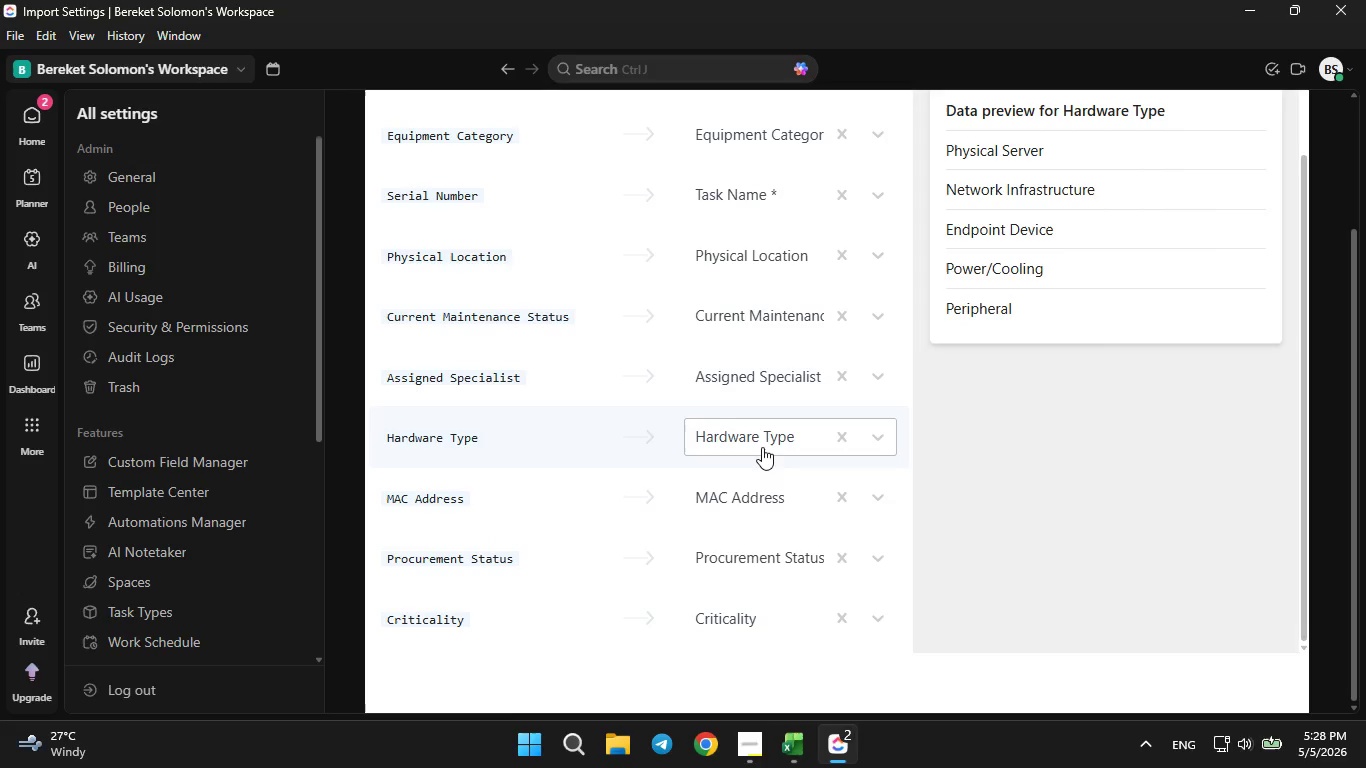 
wait(22.01)
 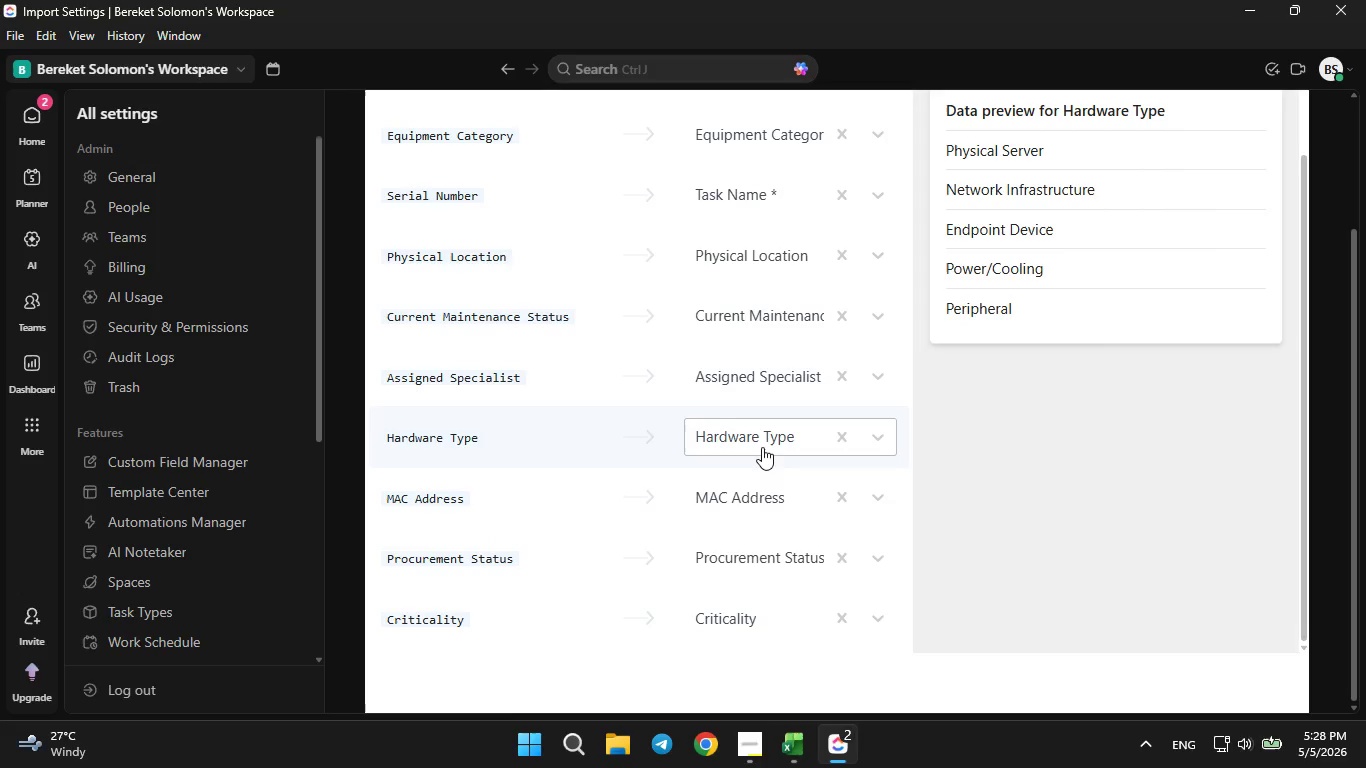 
scroll: coordinate [884, 446], scroll_direction: up, amount: 3.0
 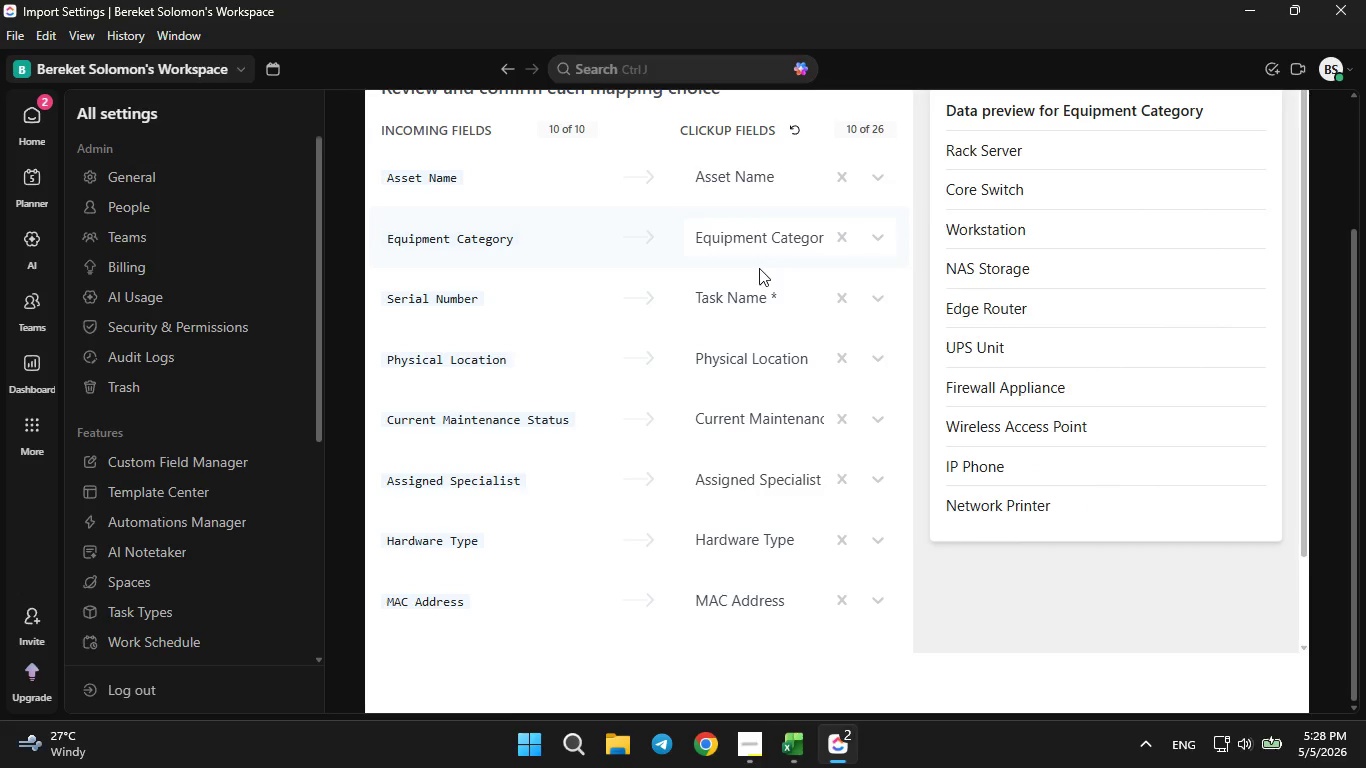 
mouse_move([807, 454])
 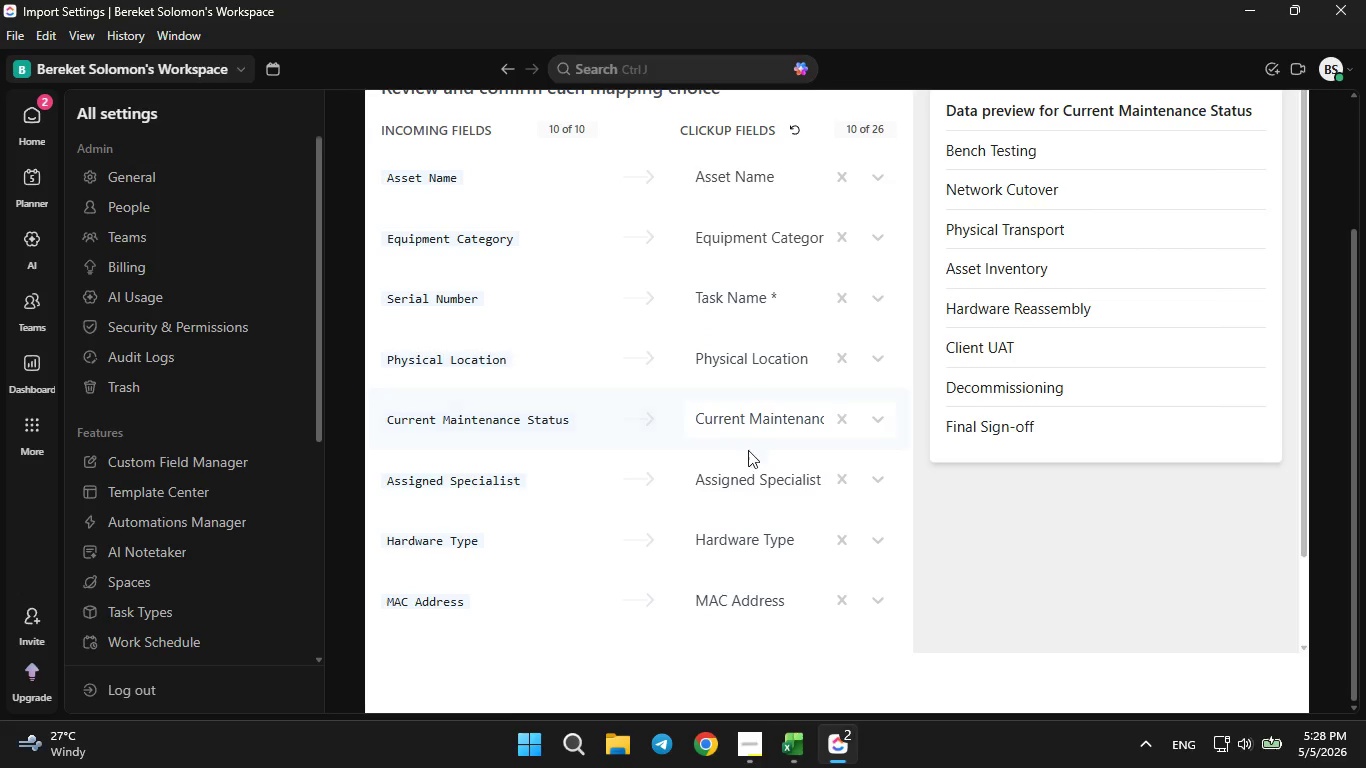 
scroll: coordinate [748, 482], scroll_direction: down, amount: 3.0
 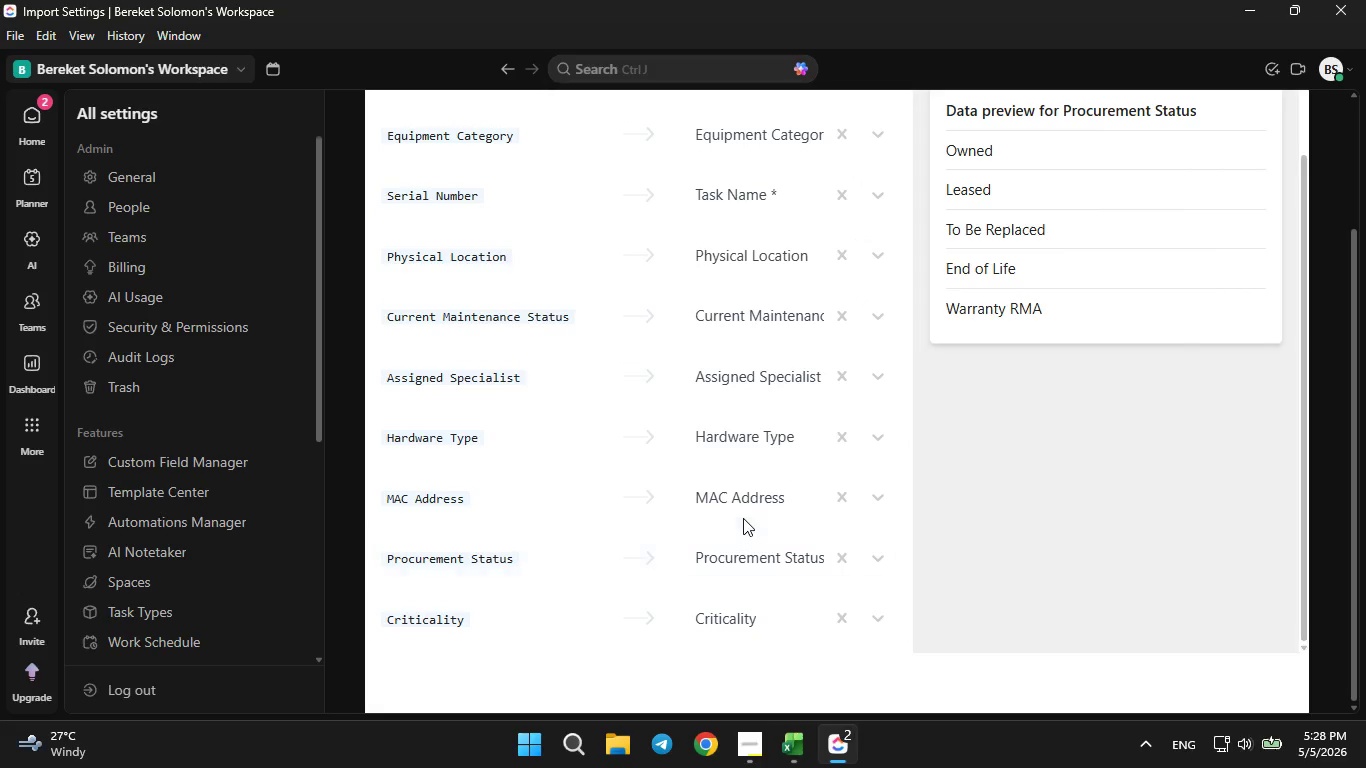 
scroll: coordinate [1037, 327], scroll_direction: up, amount: 13.0
 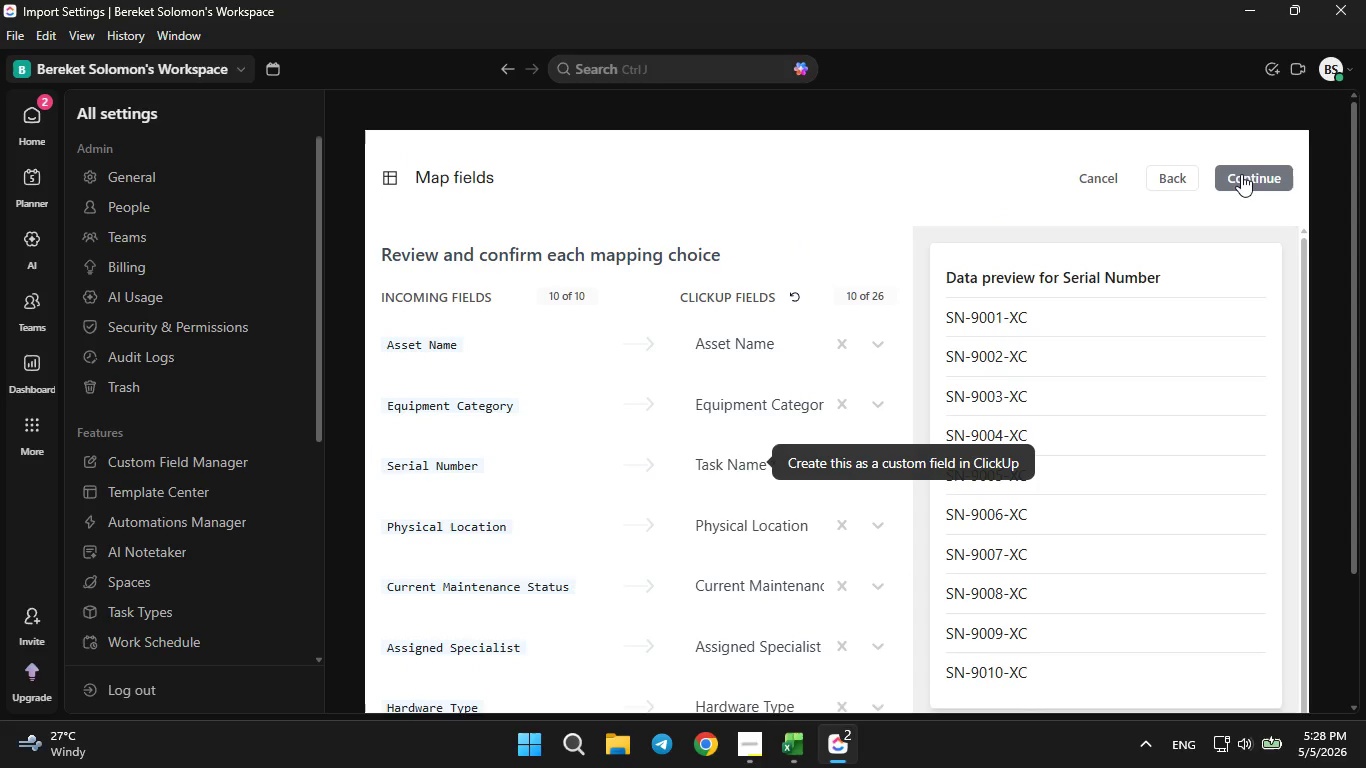 
left_click([1241, 174])
 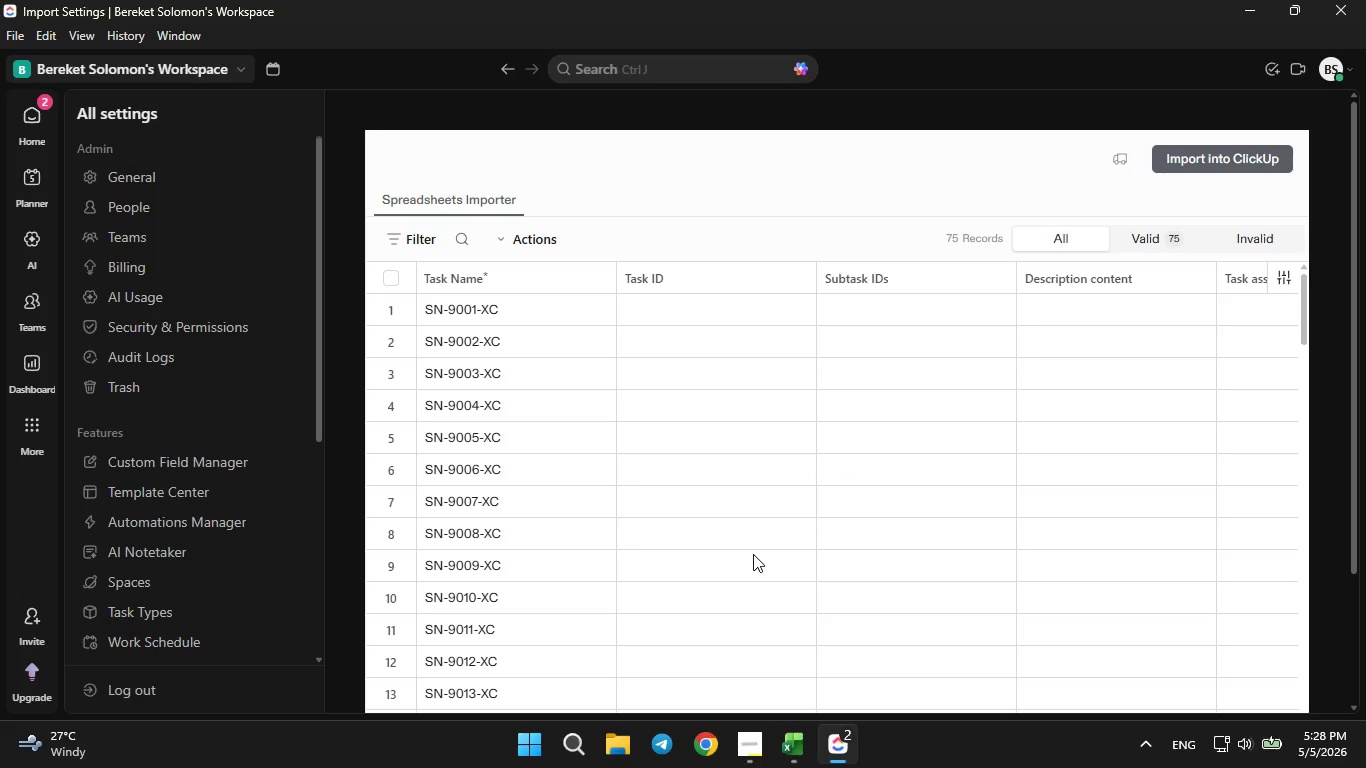 
wait(7.38)
 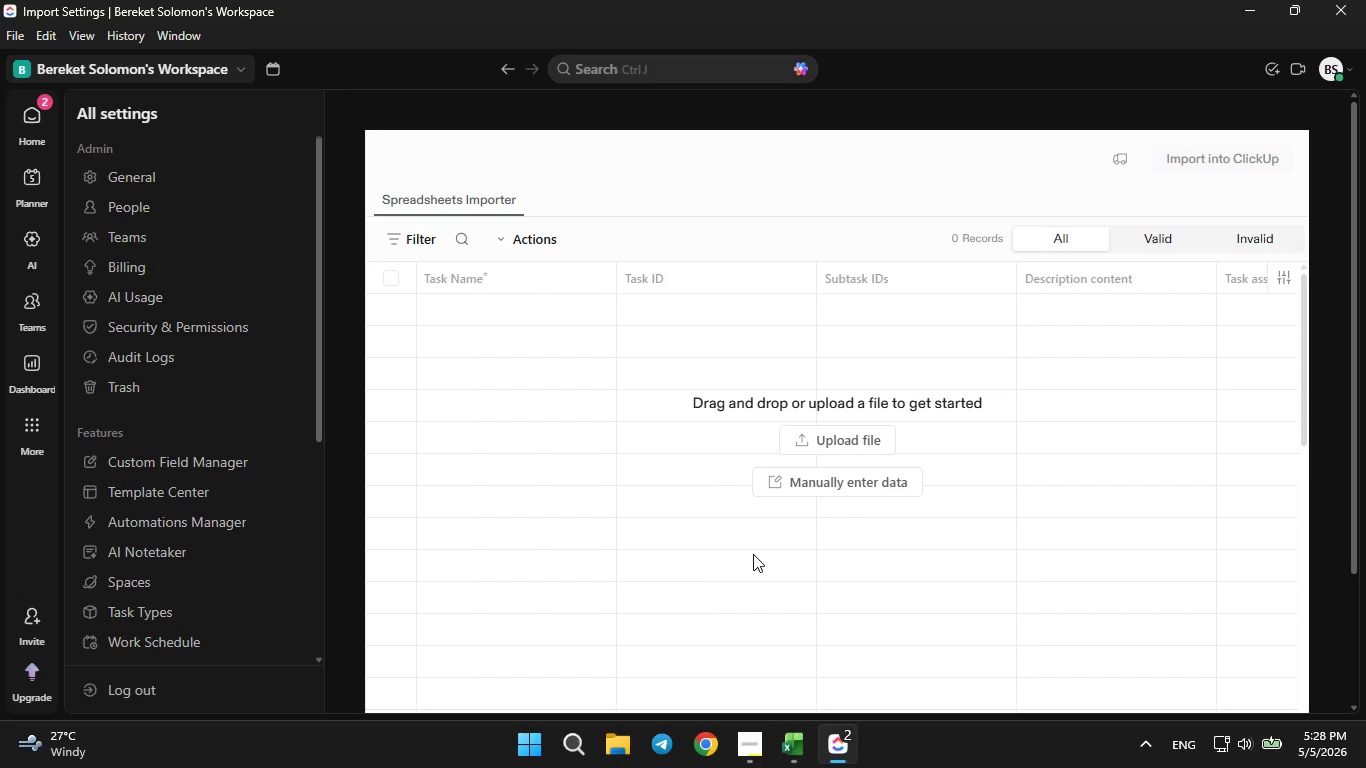 
scroll: coordinate [761, 565], scroll_direction: up, amount: 1.0
 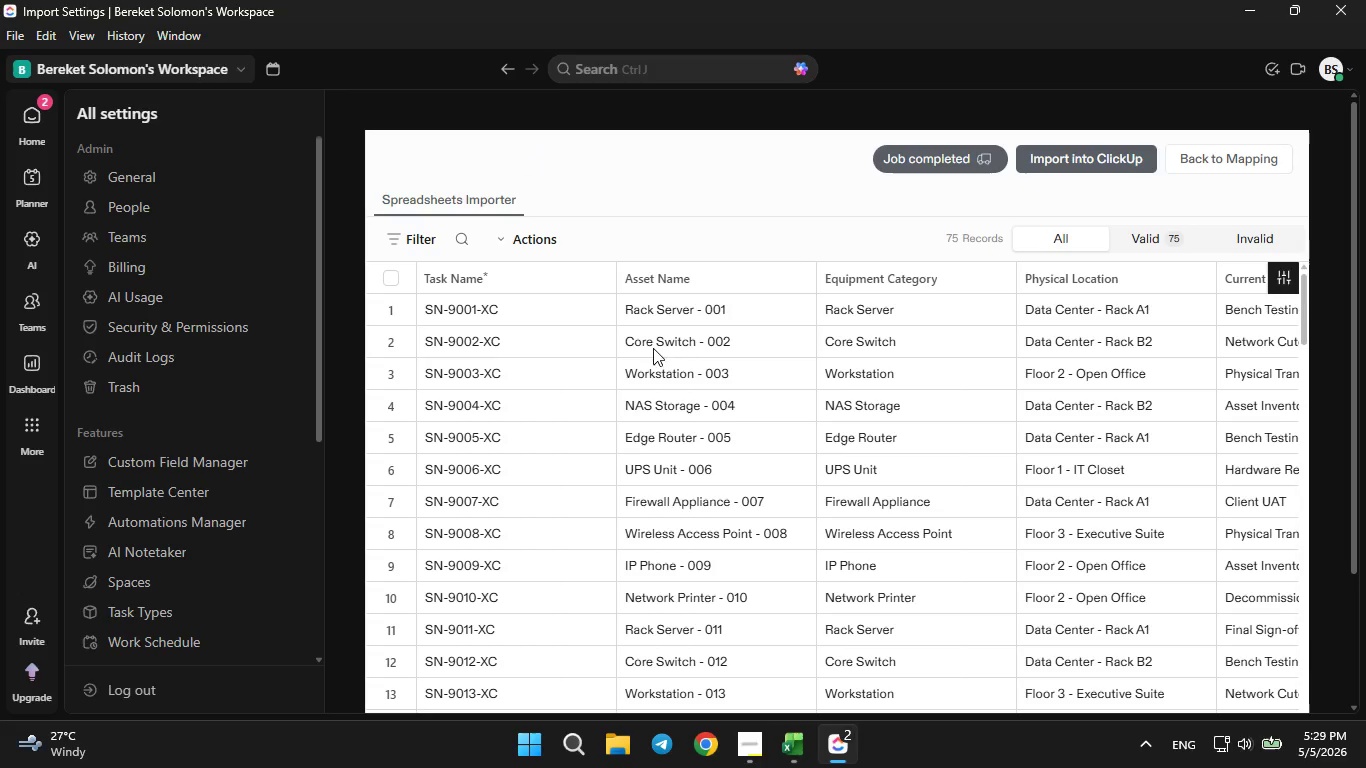 
wait(6.29)
 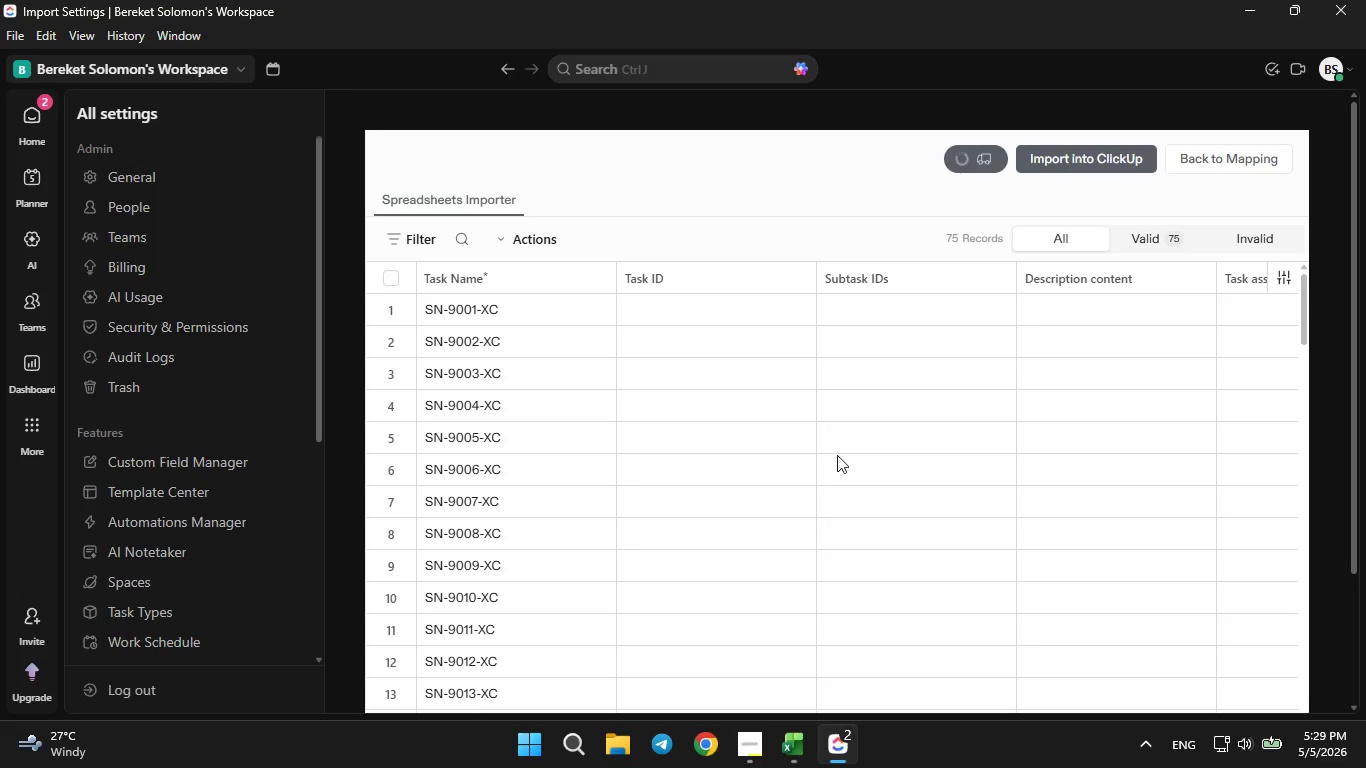 
scroll: coordinate [793, 527], scroll_direction: up, amount: 6.0
 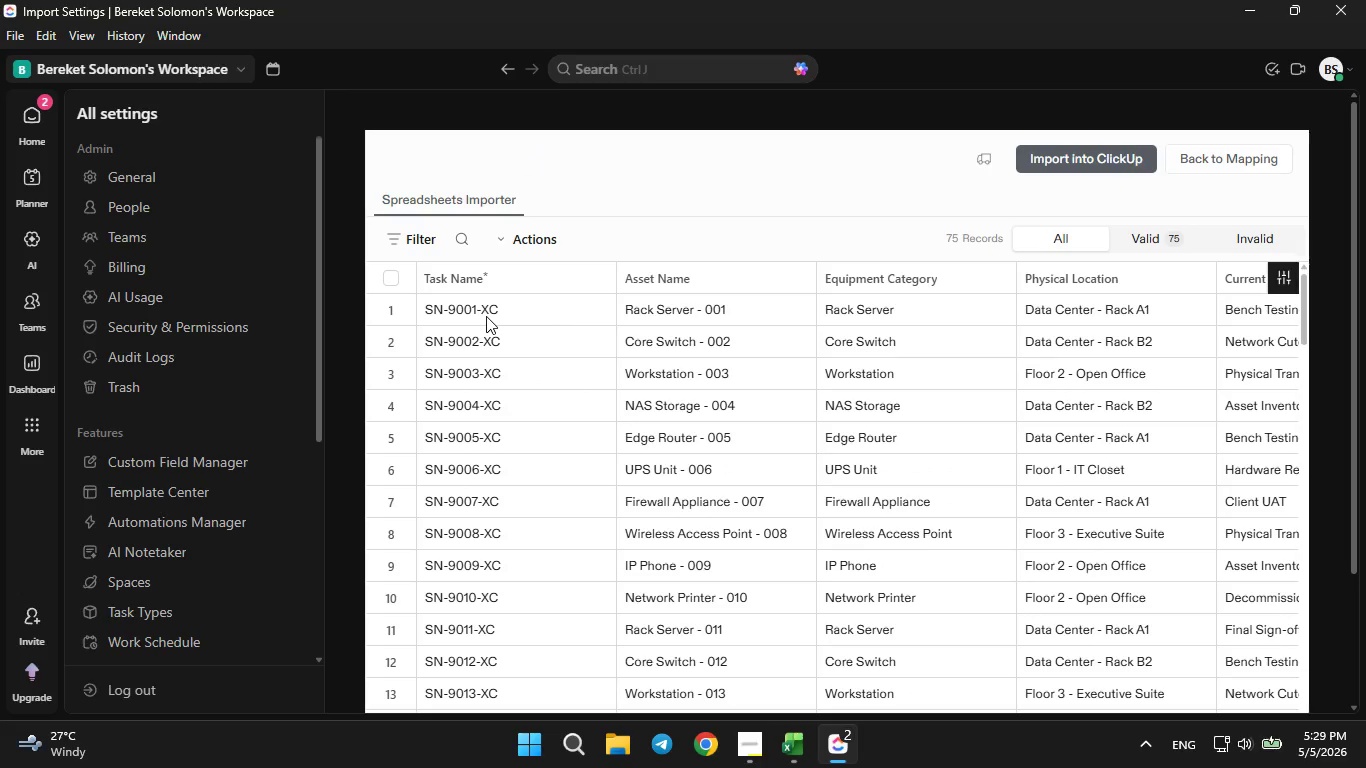 
left_click([483, 312])
 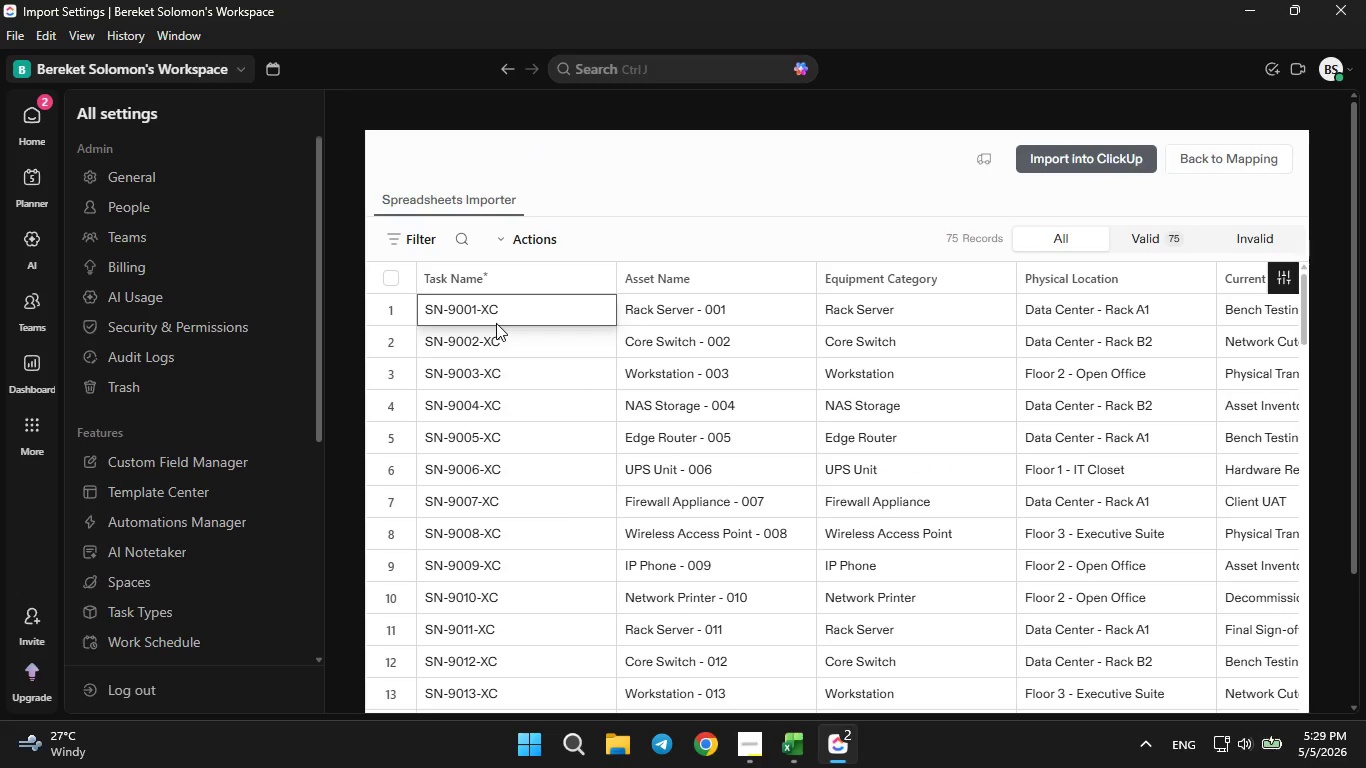 
key(ArrowRight)
 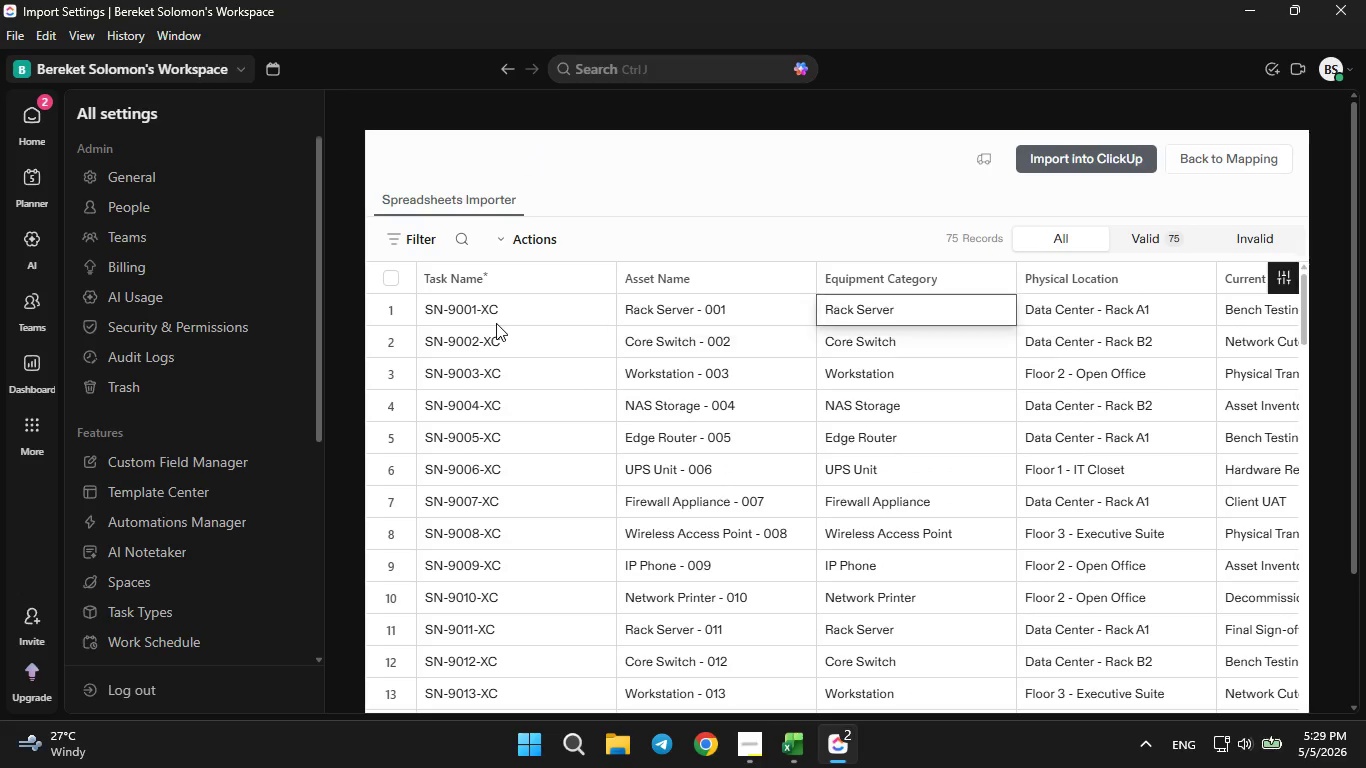 
key(ArrowRight)
 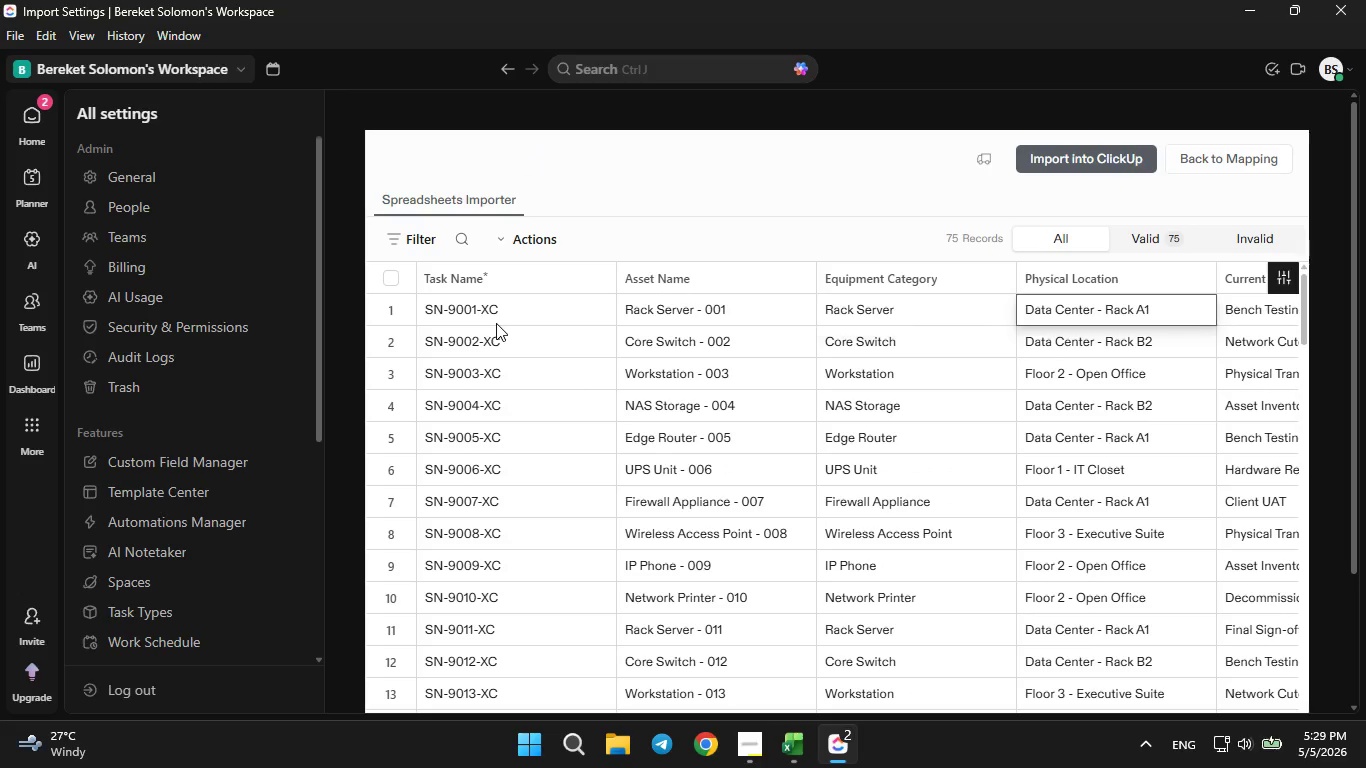 
key(ArrowRight)
 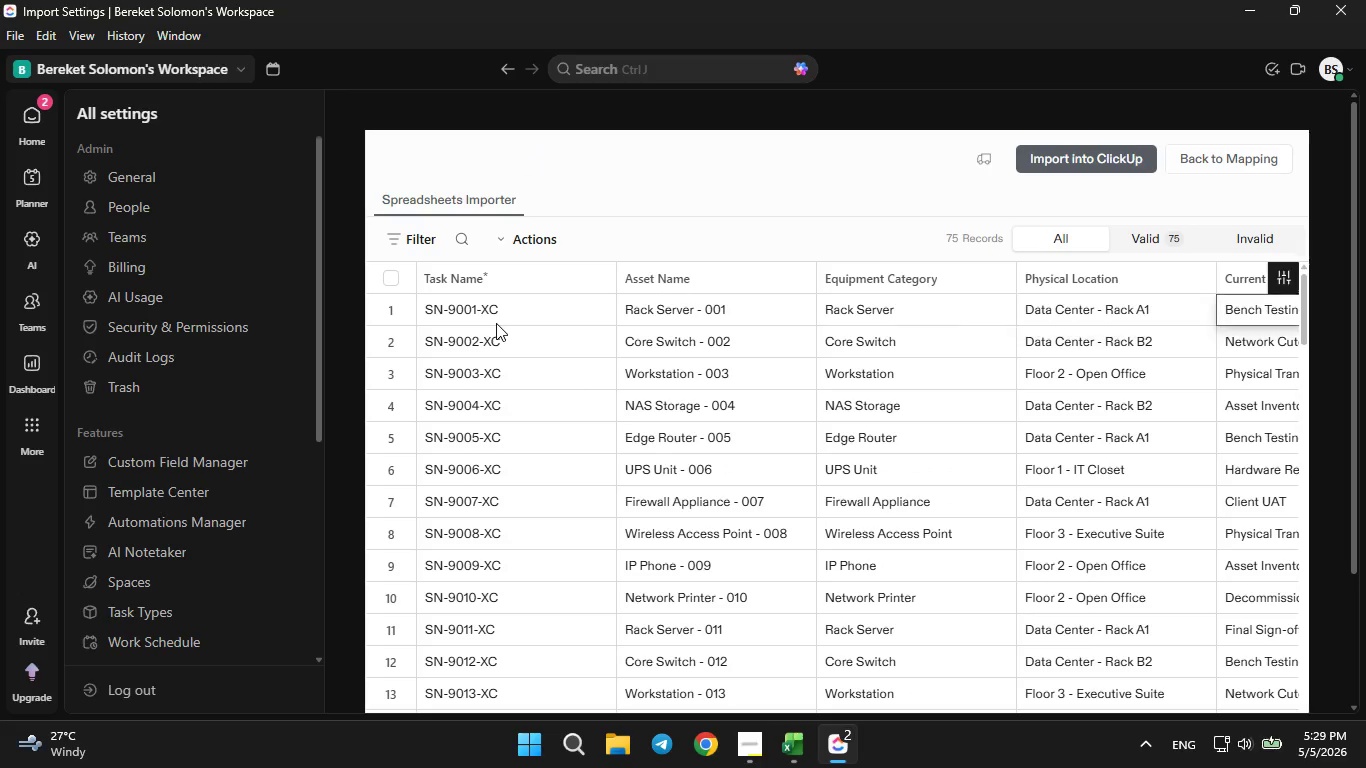 
key(ArrowRight)
 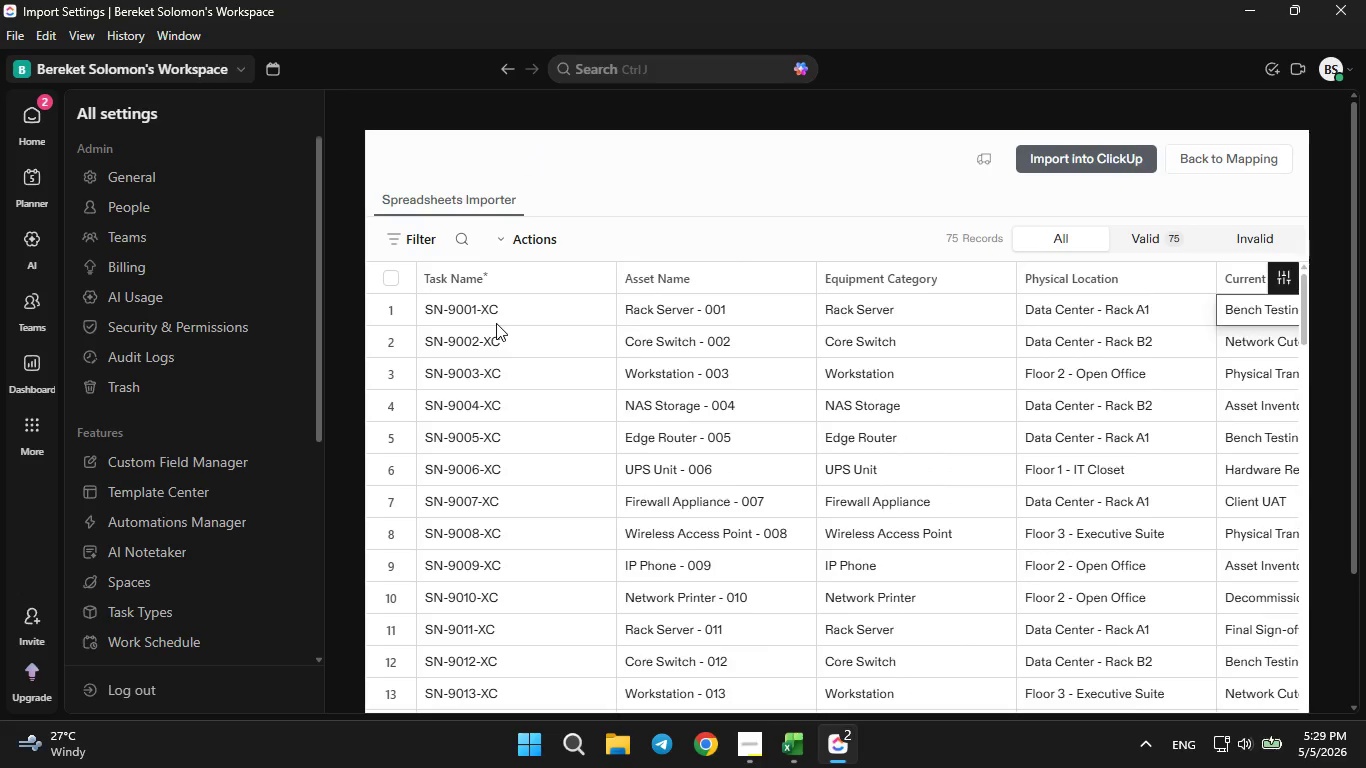 
key(ArrowRight)
 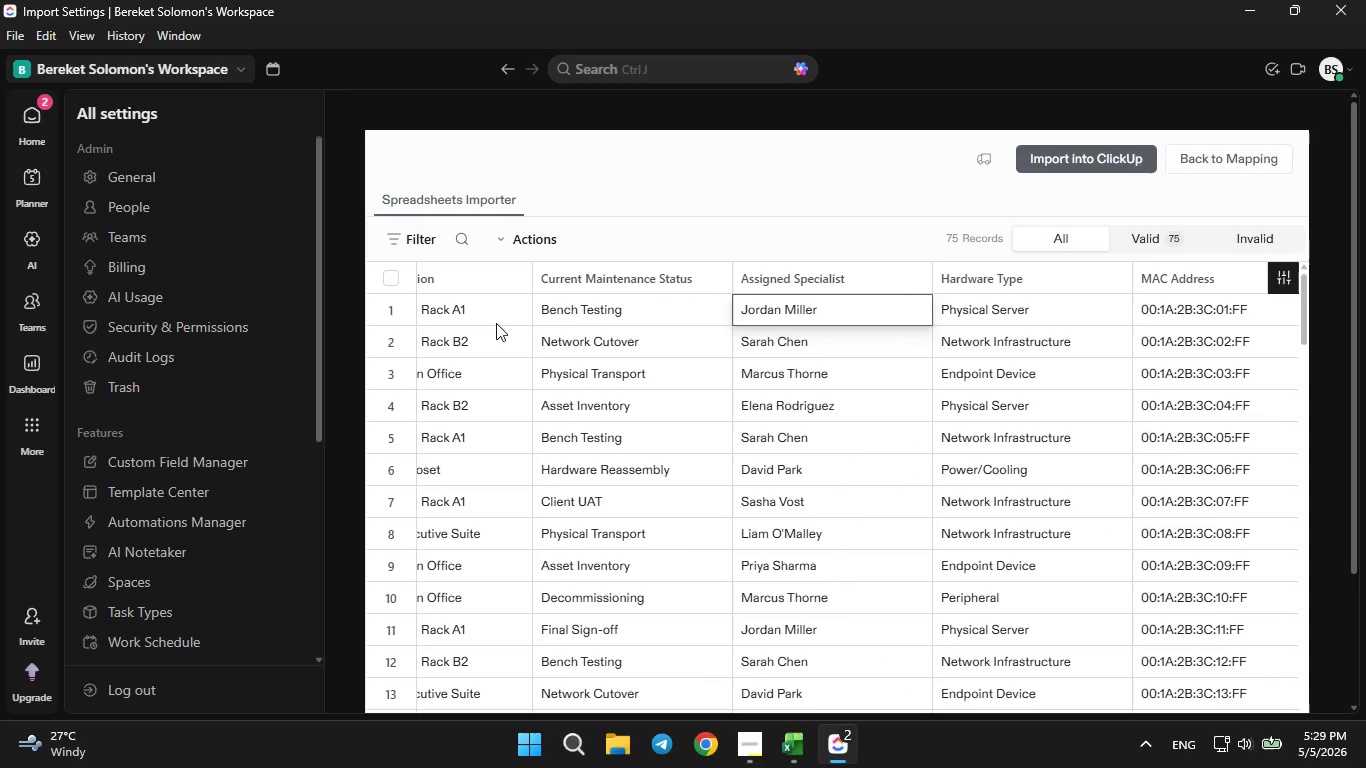 
key(ArrowRight)
 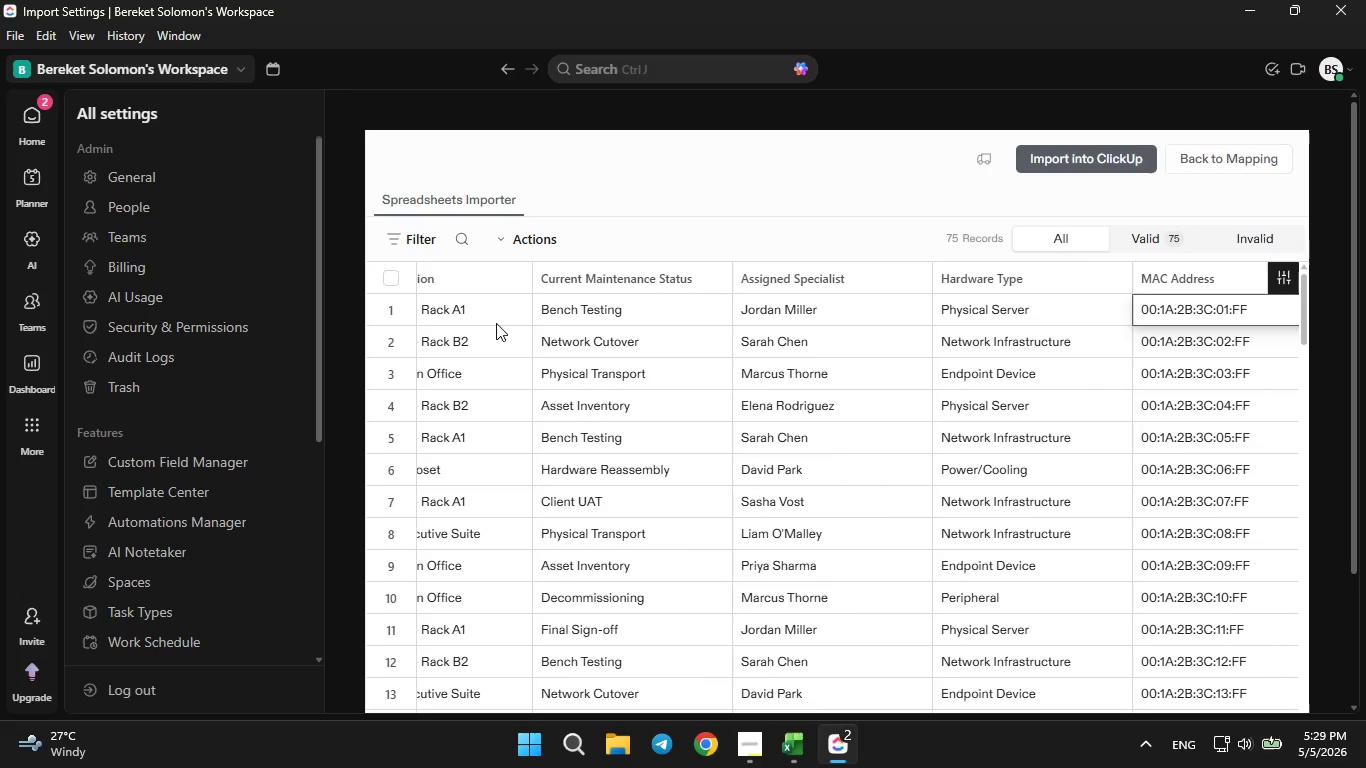 
key(ArrowRight)
 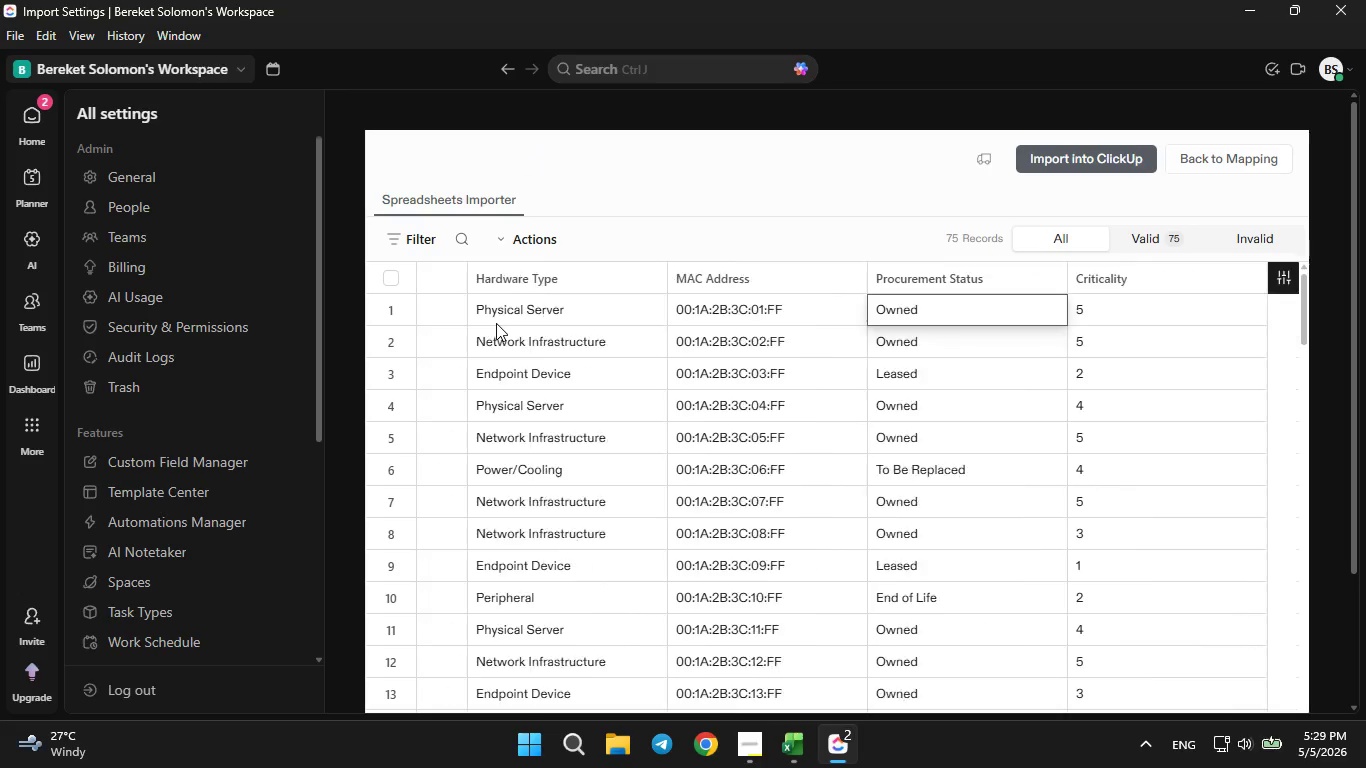 
key(ArrowRight)
 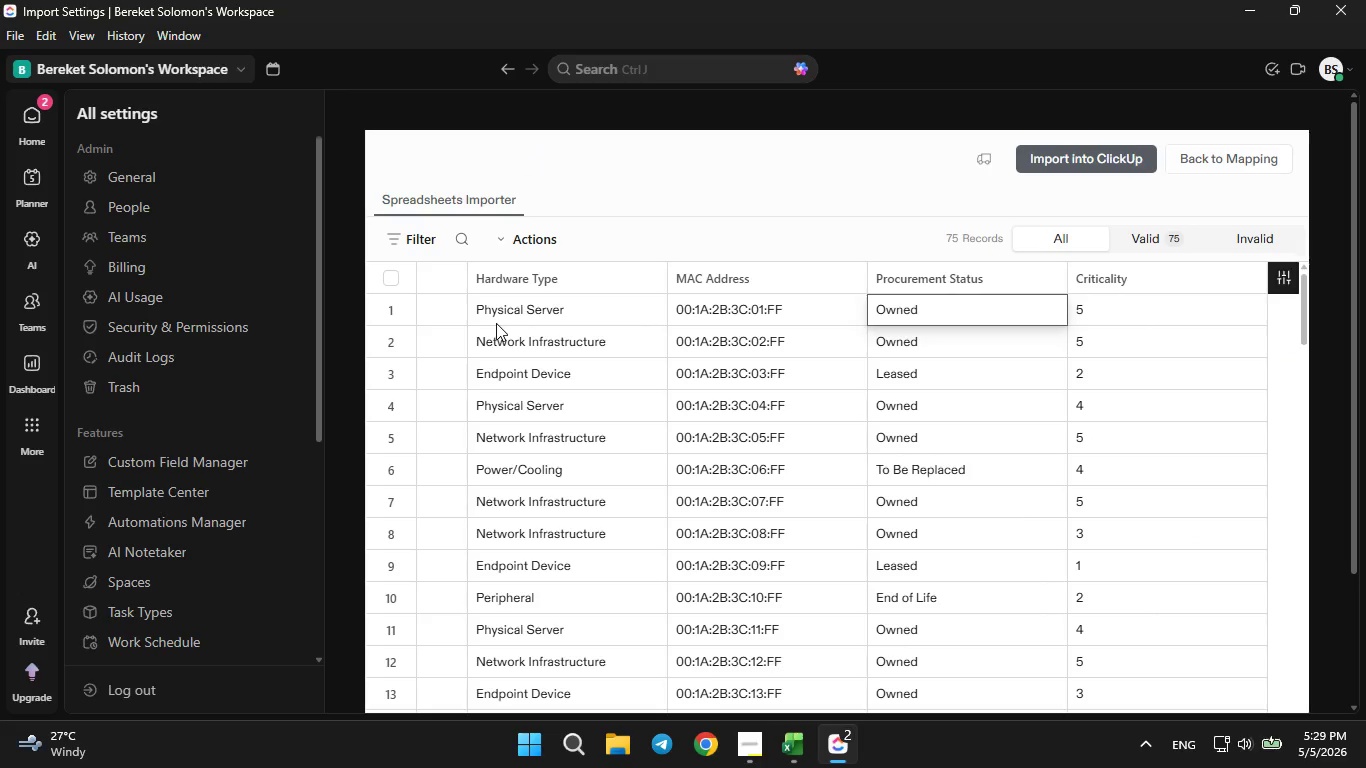 
key(ArrowRight)
 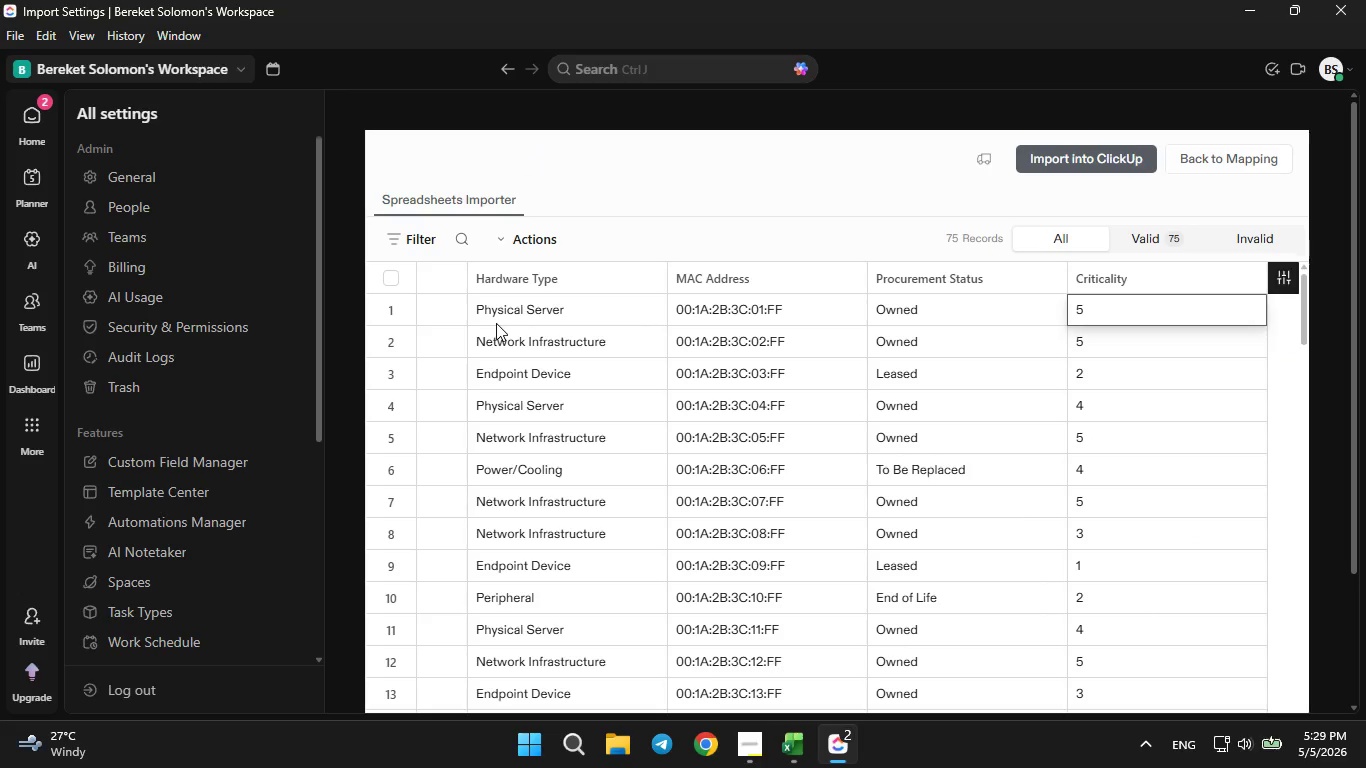 
key(ArrowLeft)
 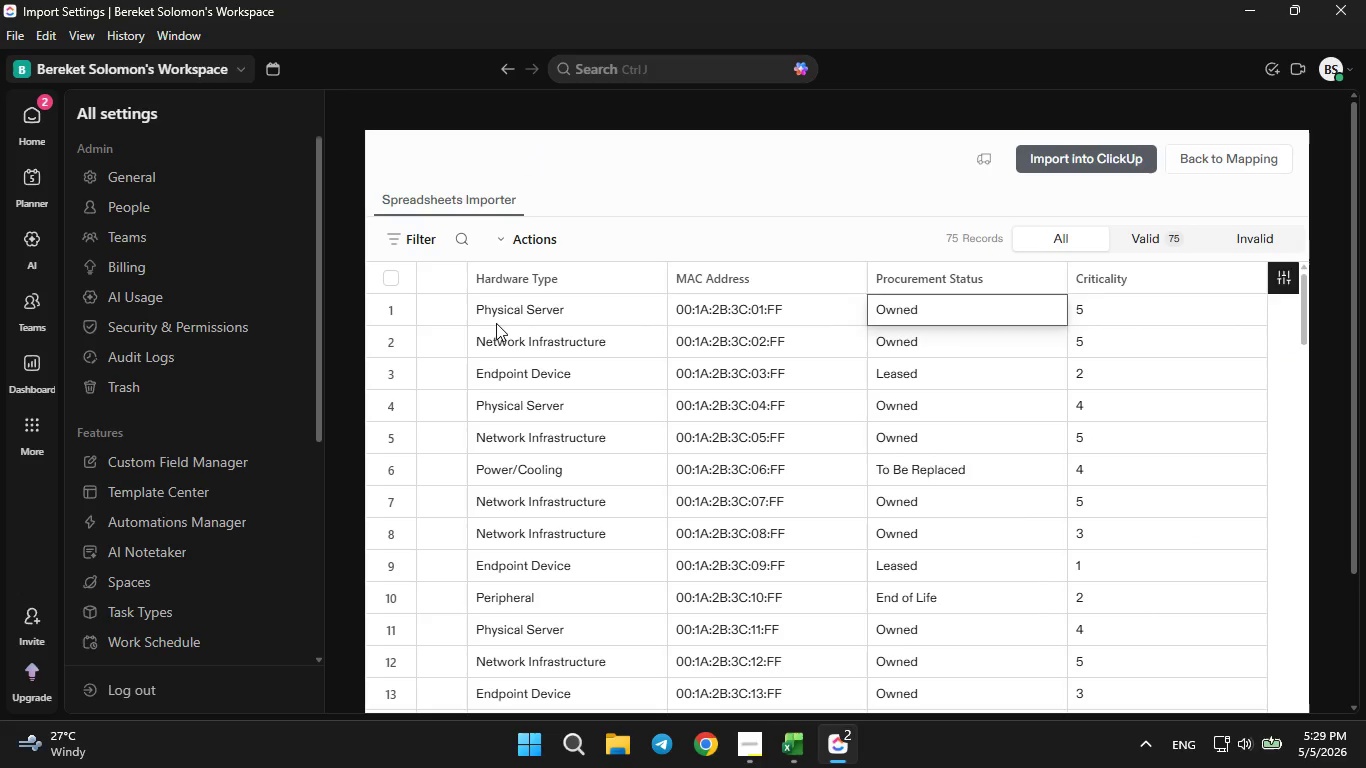 
key(ArrowLeft)
 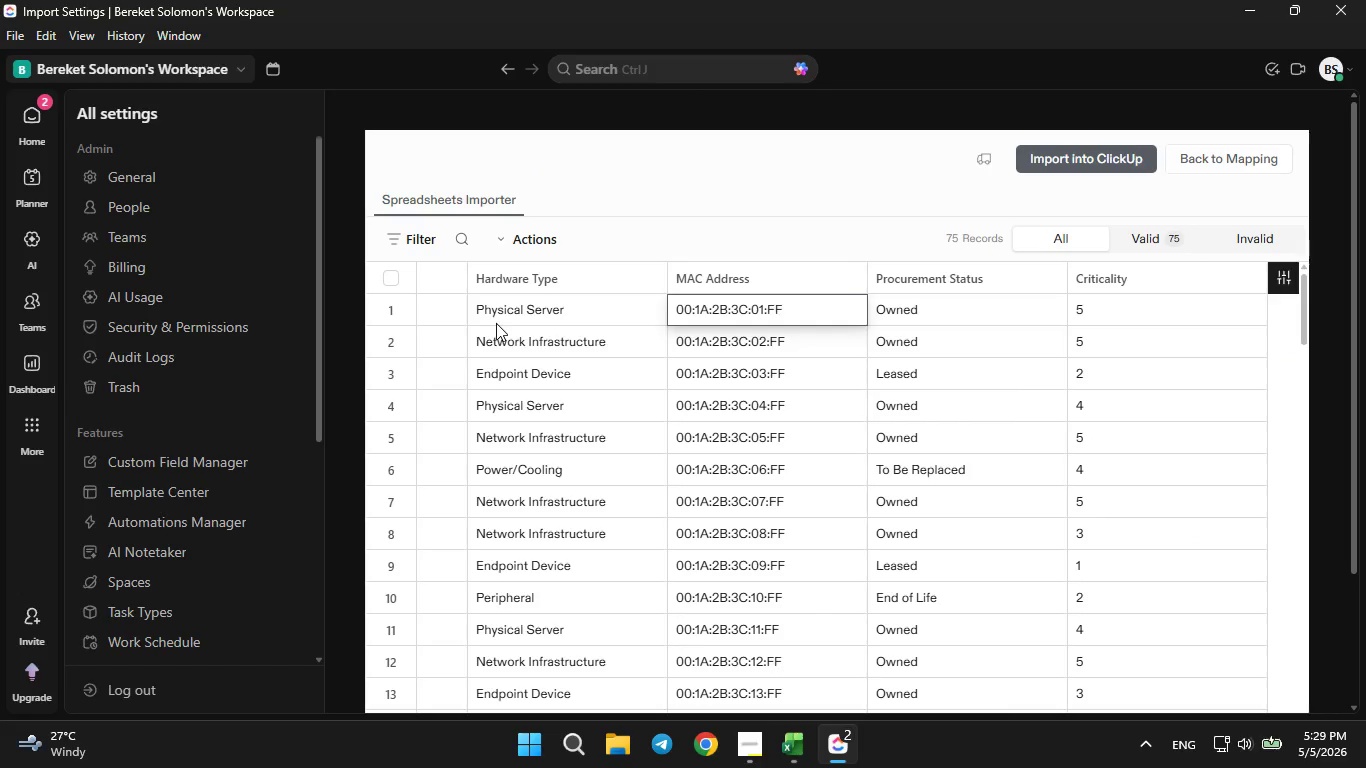 
key(ArrowLeft)
 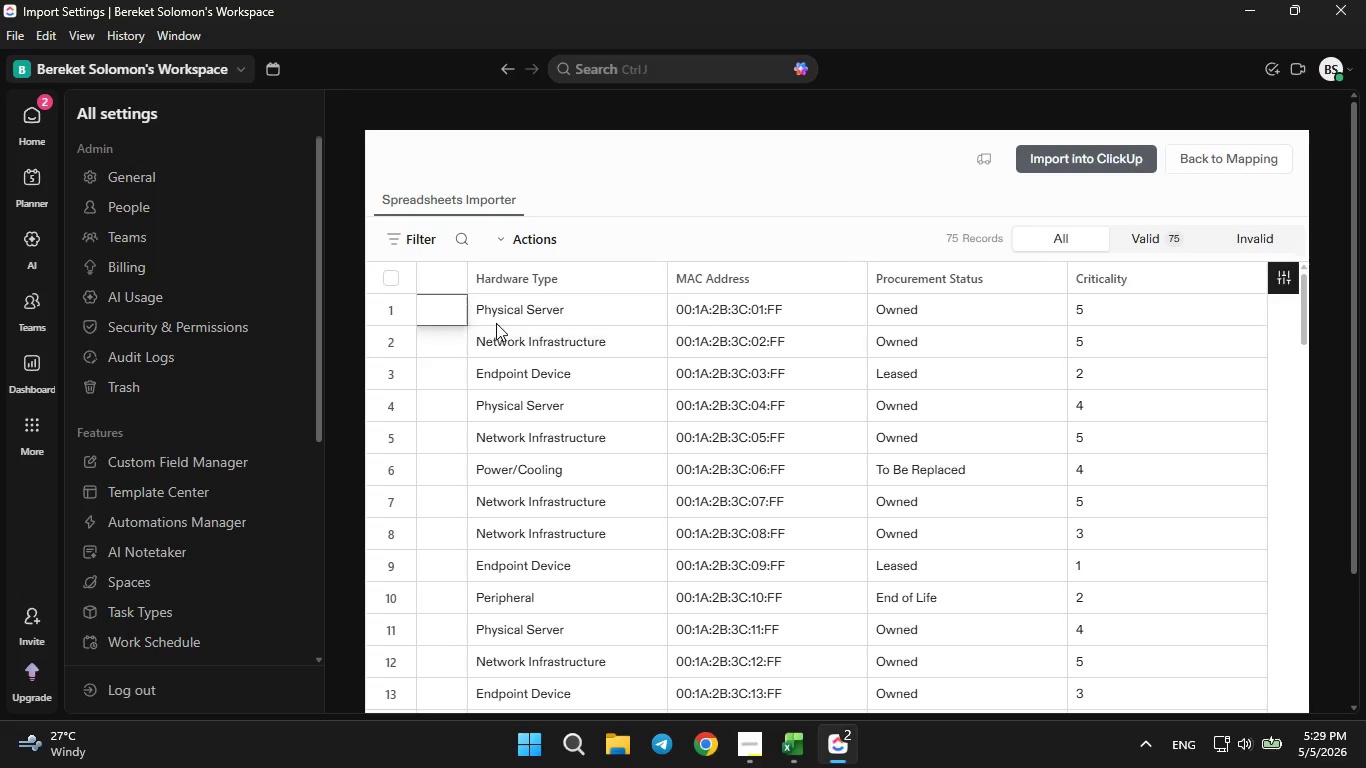 
key(ArrowLeft)
 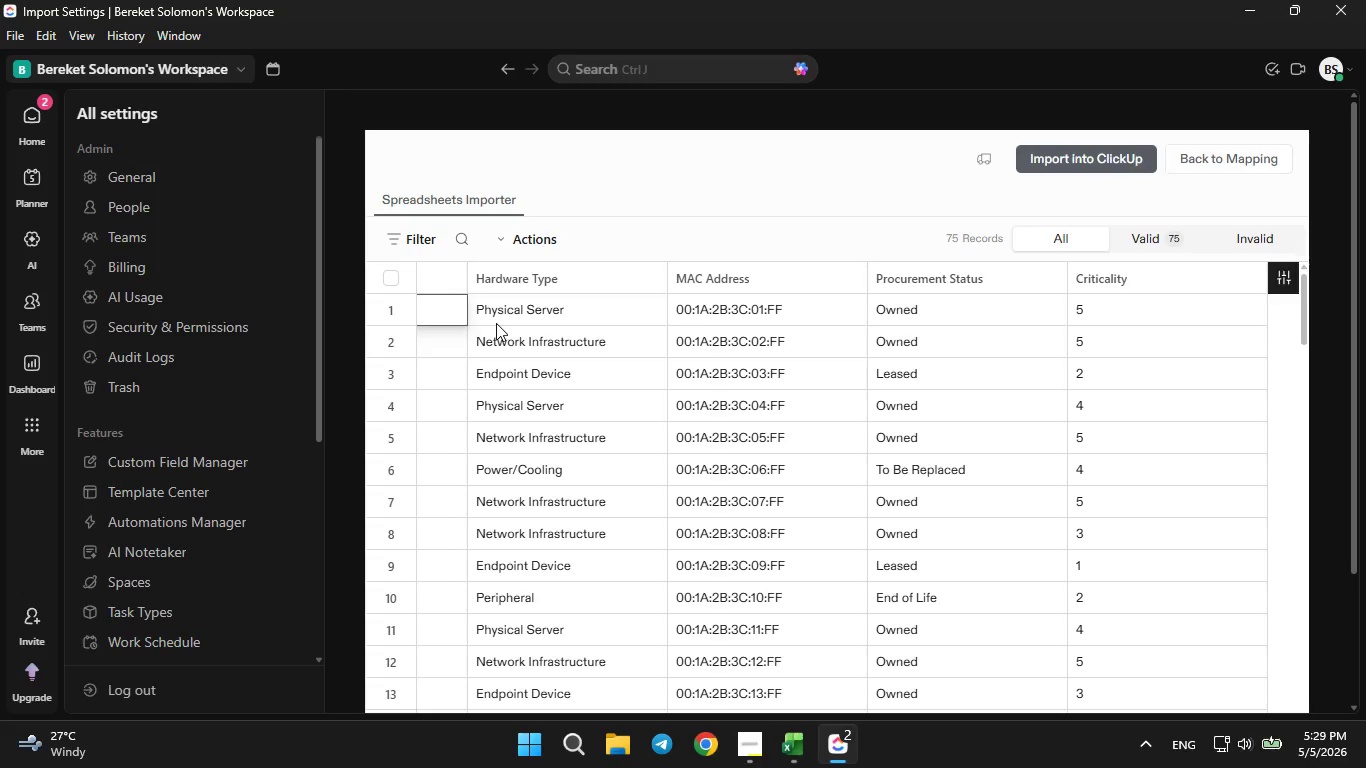 
key(ArrowLeft)
 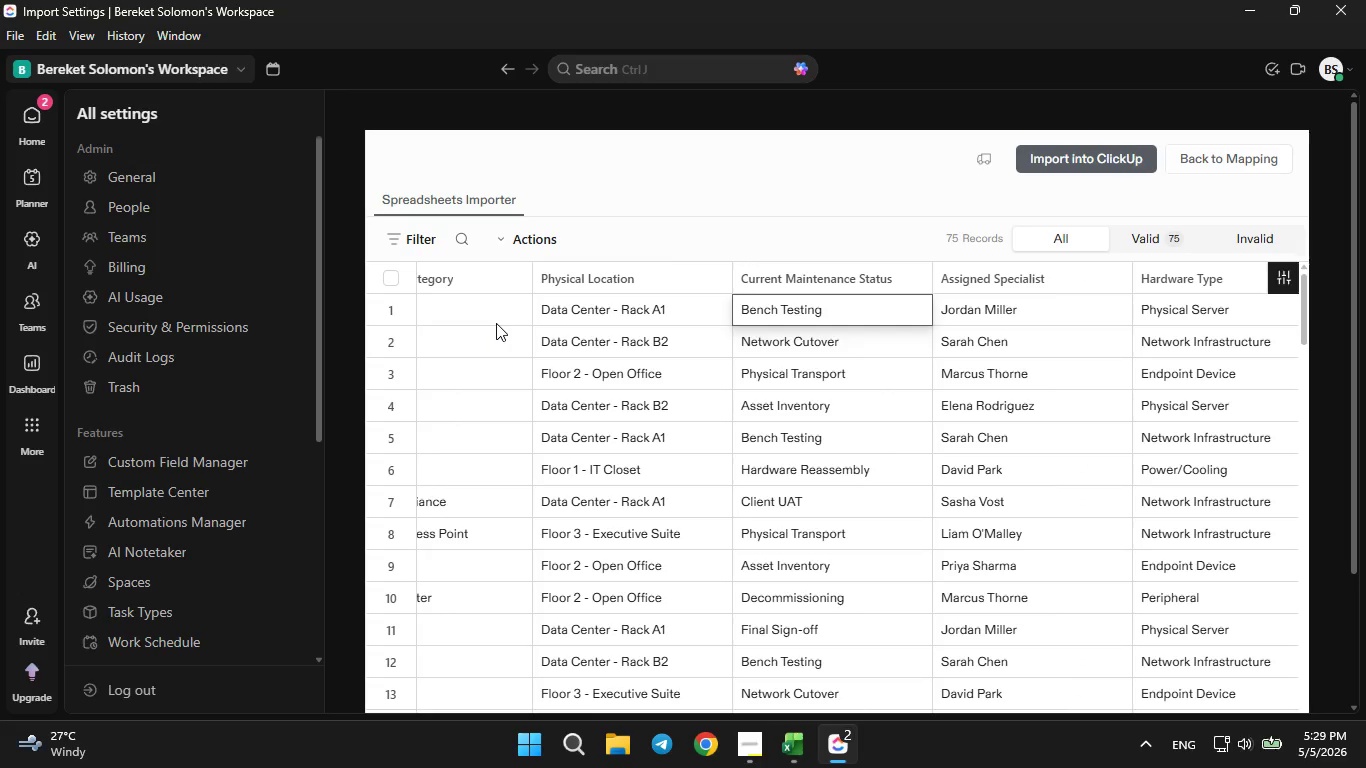 
key(ArrowLeft)
 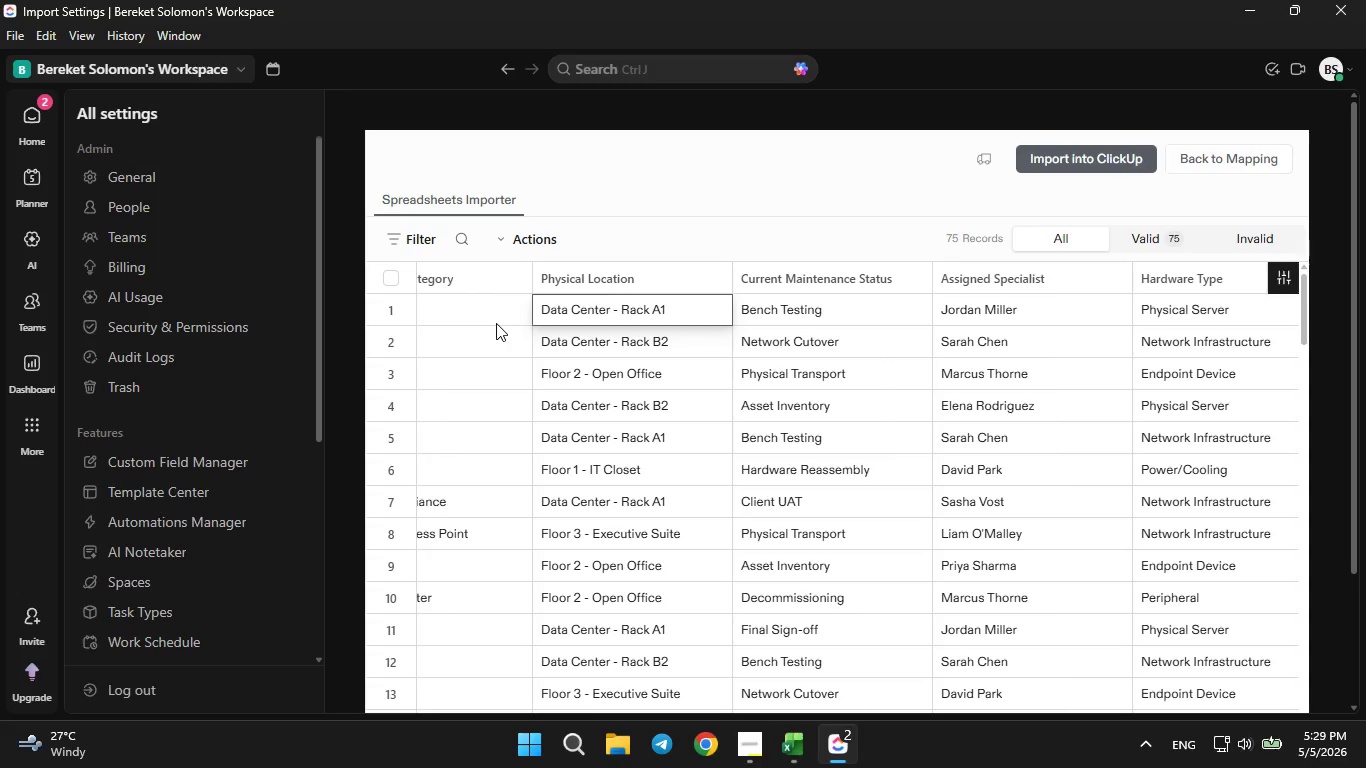 
key(ArrowLeft)
 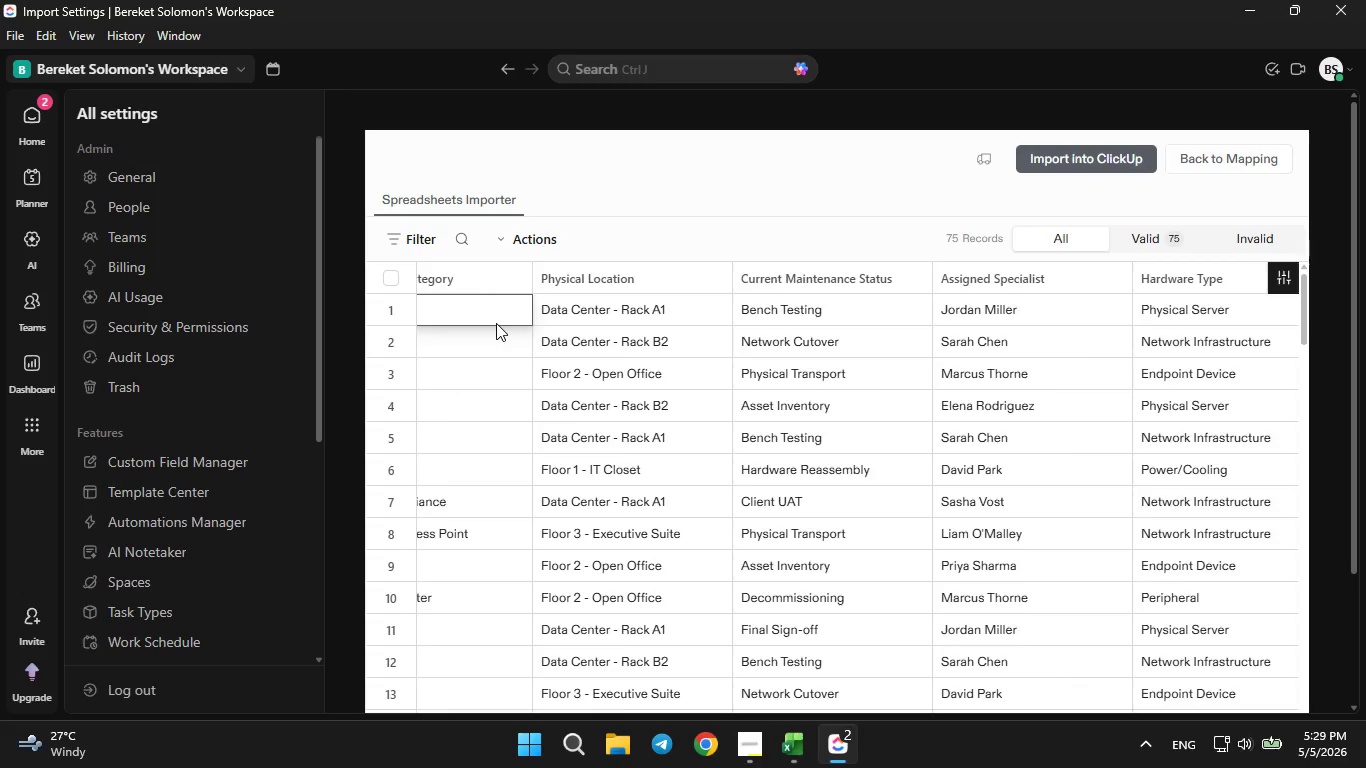 
key(ArrowLeft)
 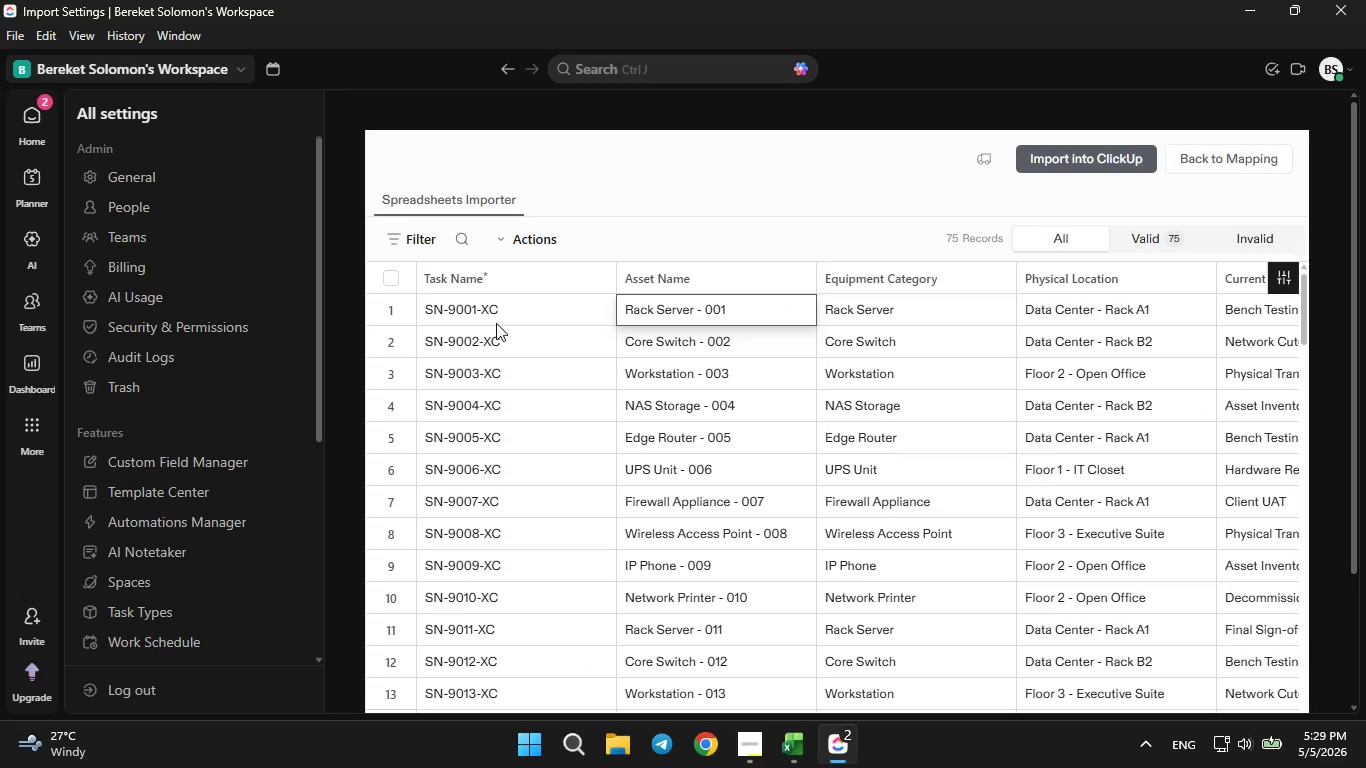 
key(ArrowLeft)
 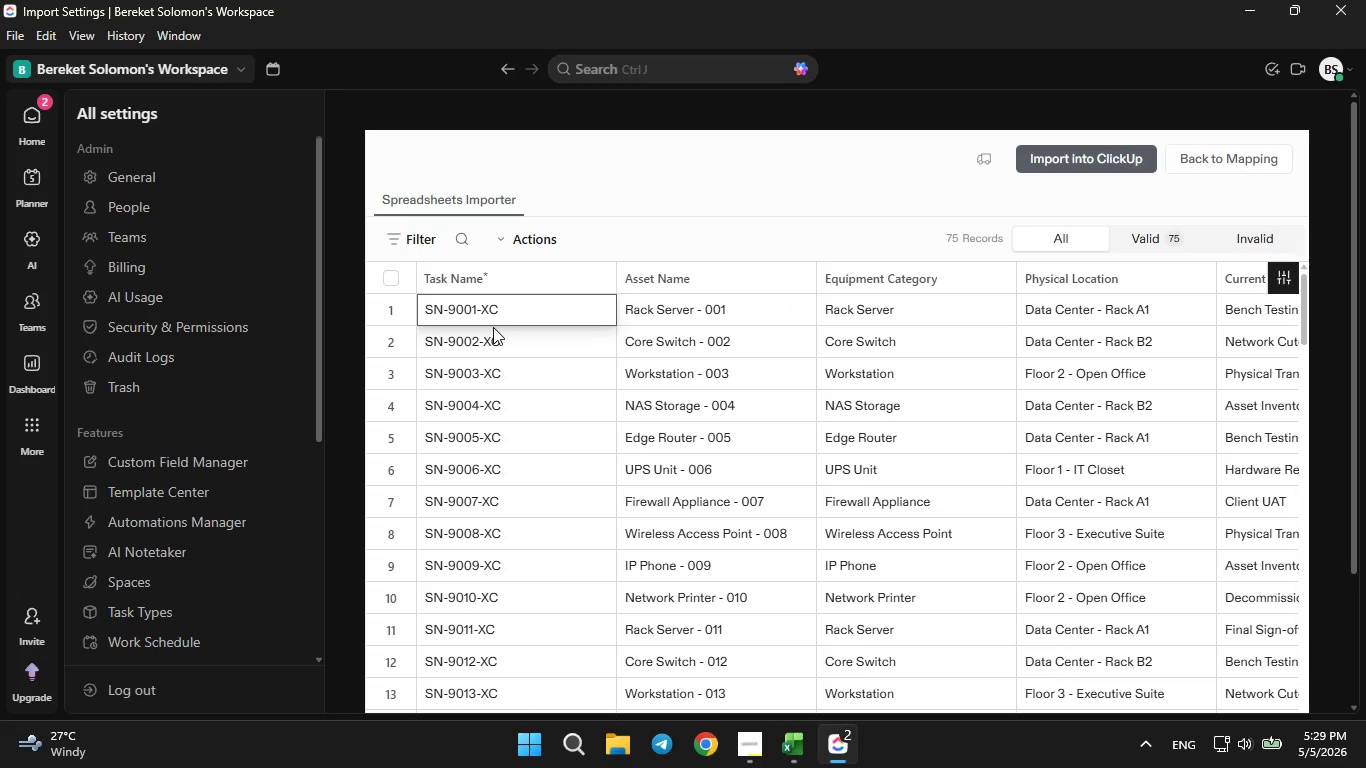 
scroll: coordinate [708, 491], scroll_direction: down, amount: 6.0
 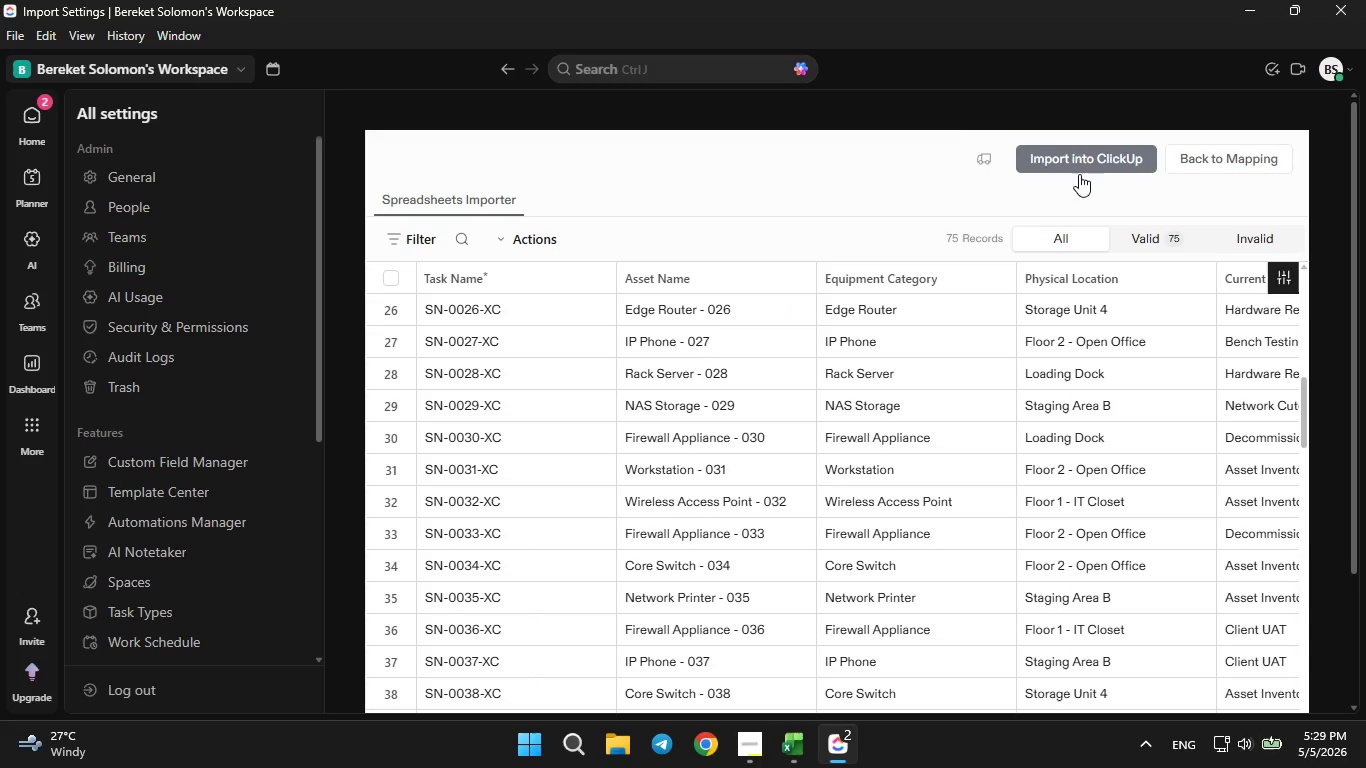 
scroll: coordinate [1009, 491], scroll_direction: up, amount: 18.0
 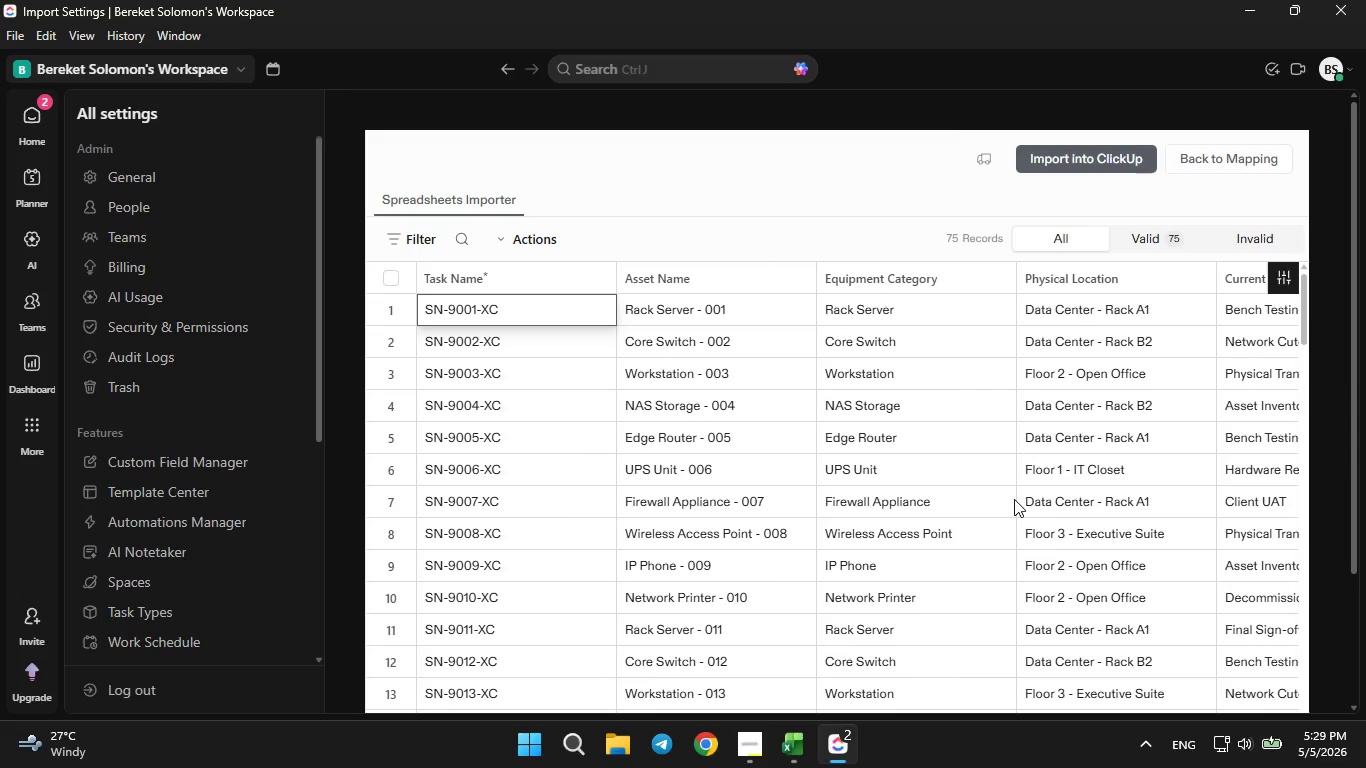 
scroll: coordinate [1014, 499], scroll_direction: down, amount: 7.0
 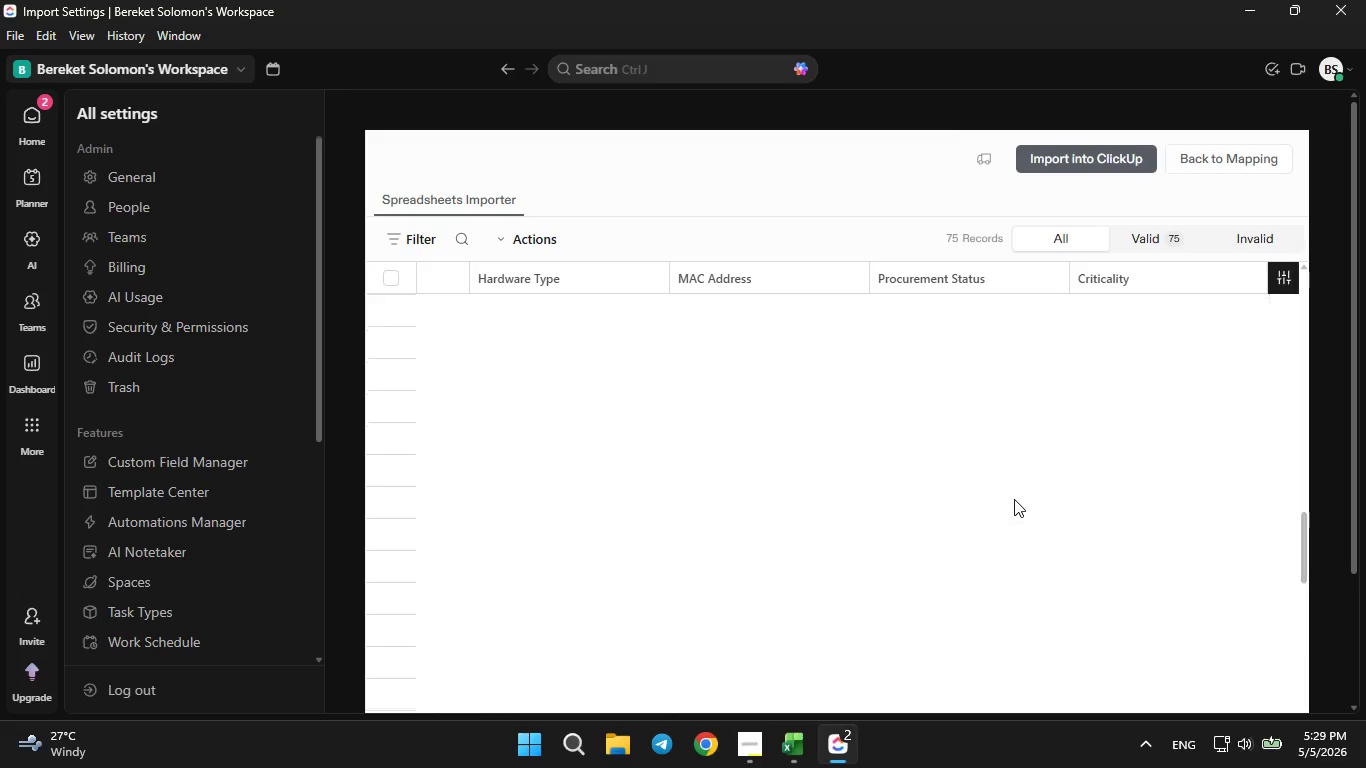 
left_click([1052, 169])